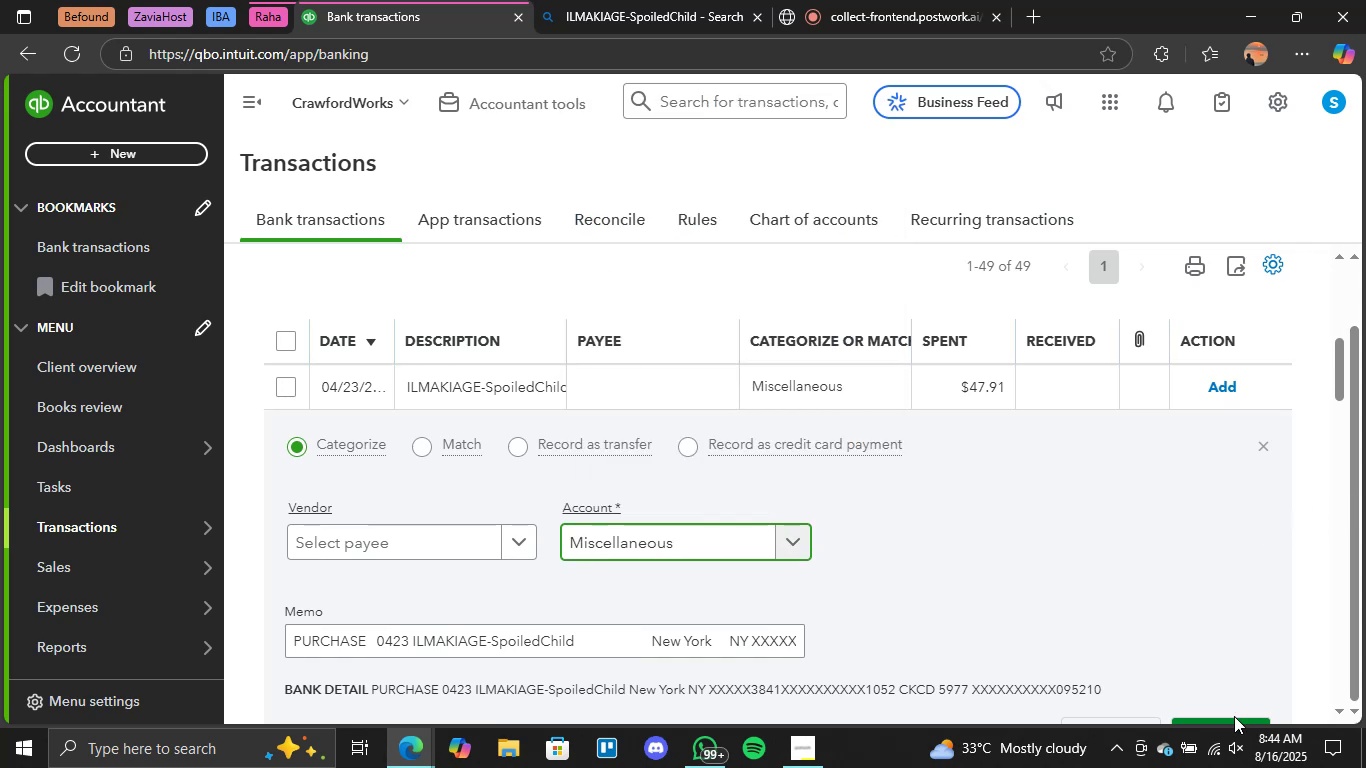 
left_click([1236, 720])
 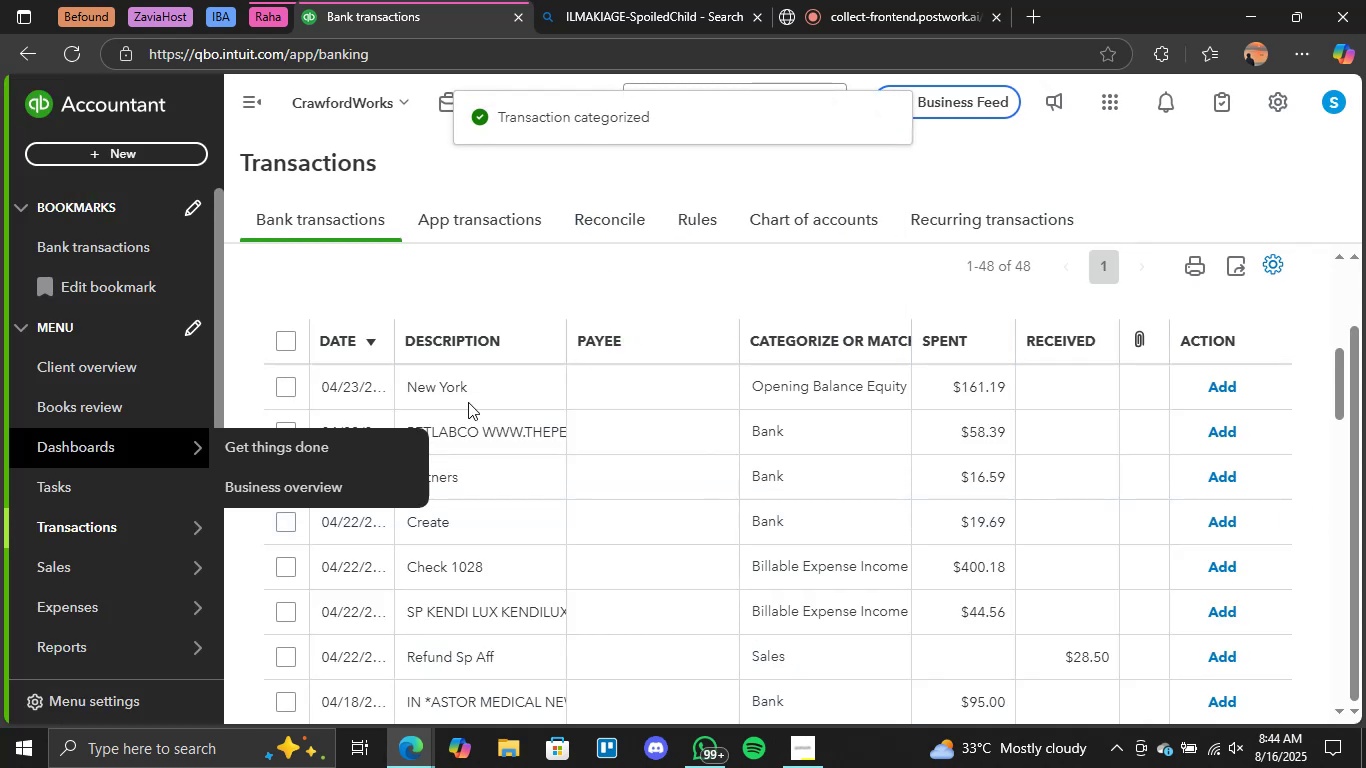 
left_click([821, 389])
 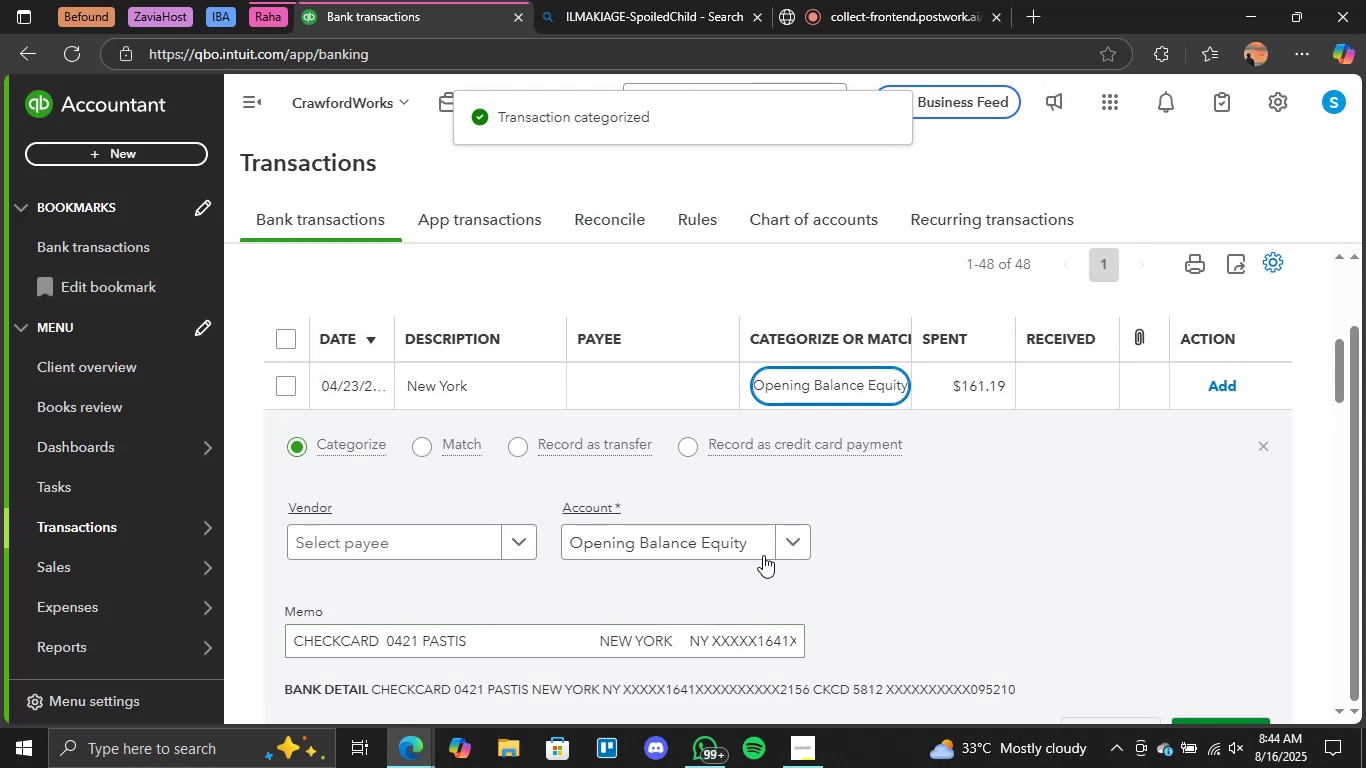 
left_click([779, 551])
 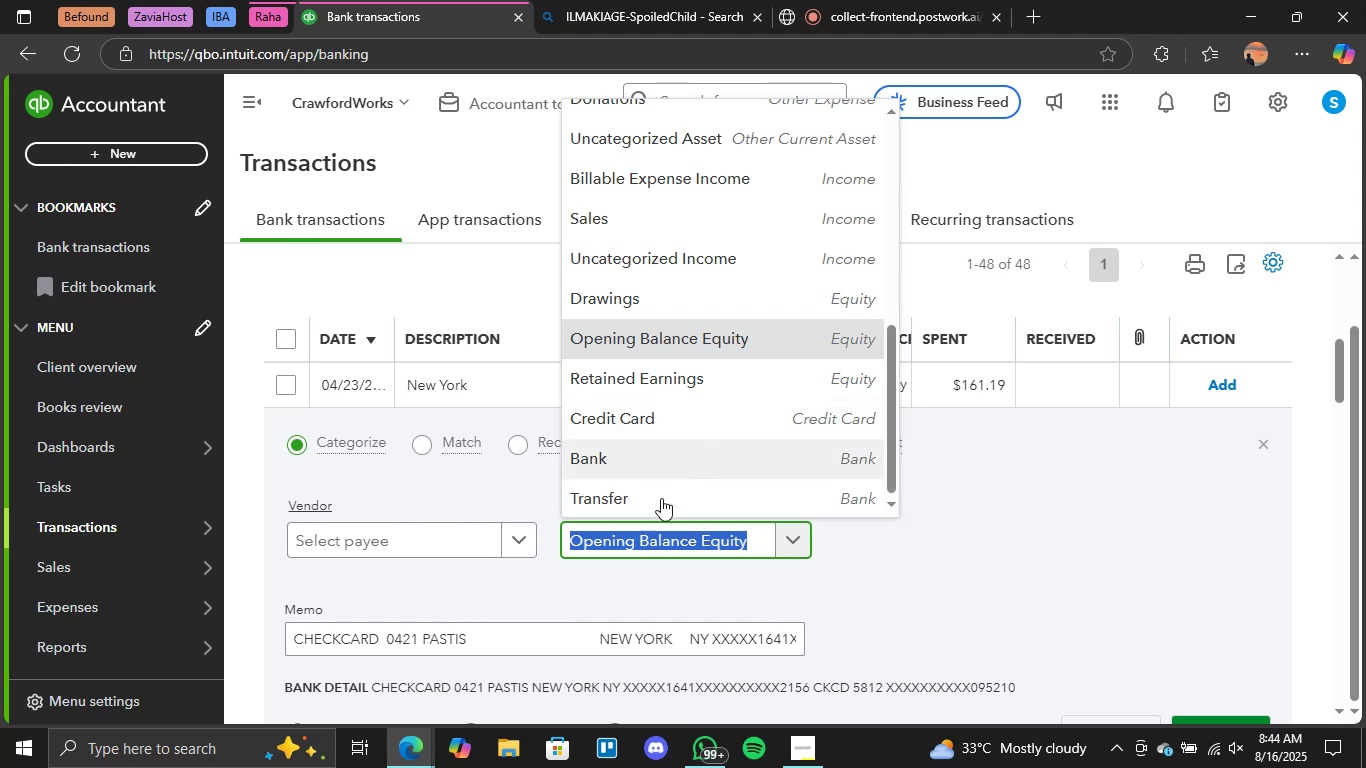 
scroll: coordinate [719, 254], scroll_direction: up, amount: 5.0
 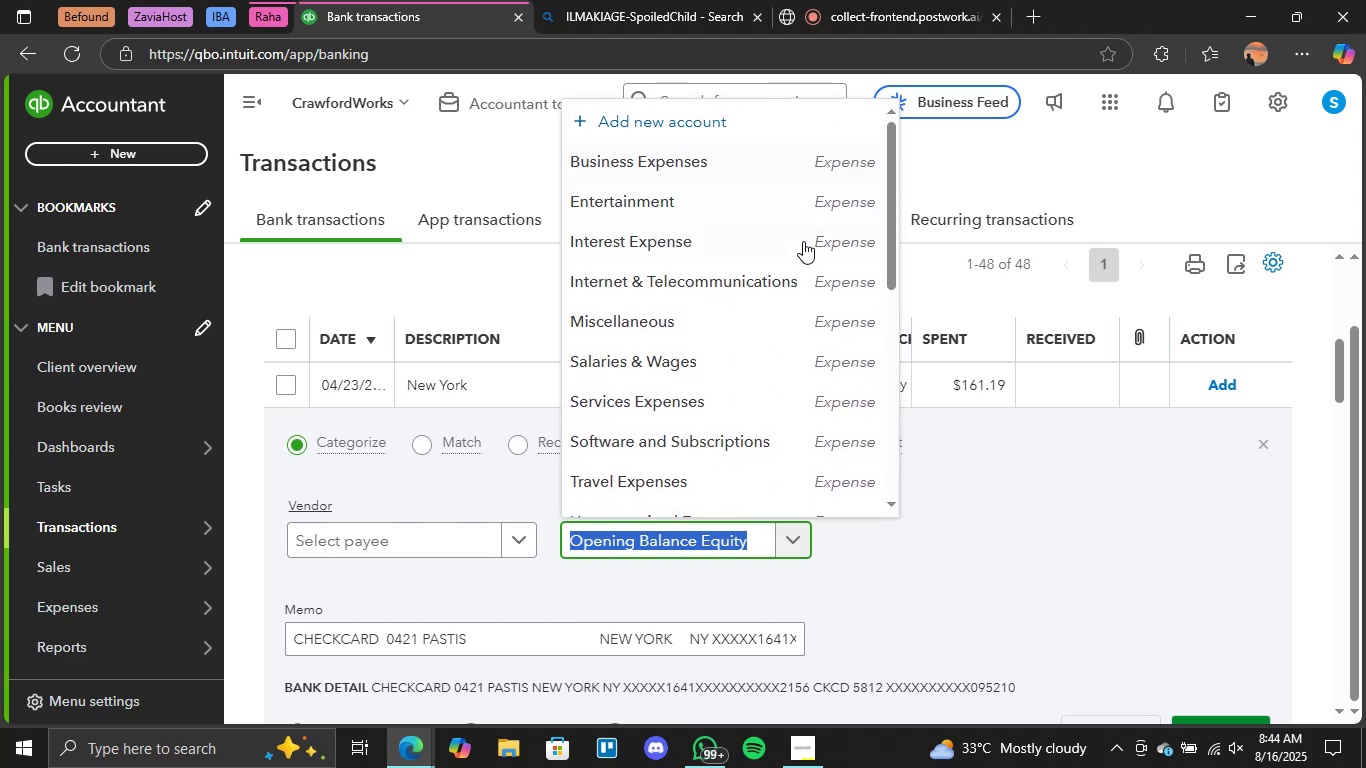 
left_click([797, 311])
 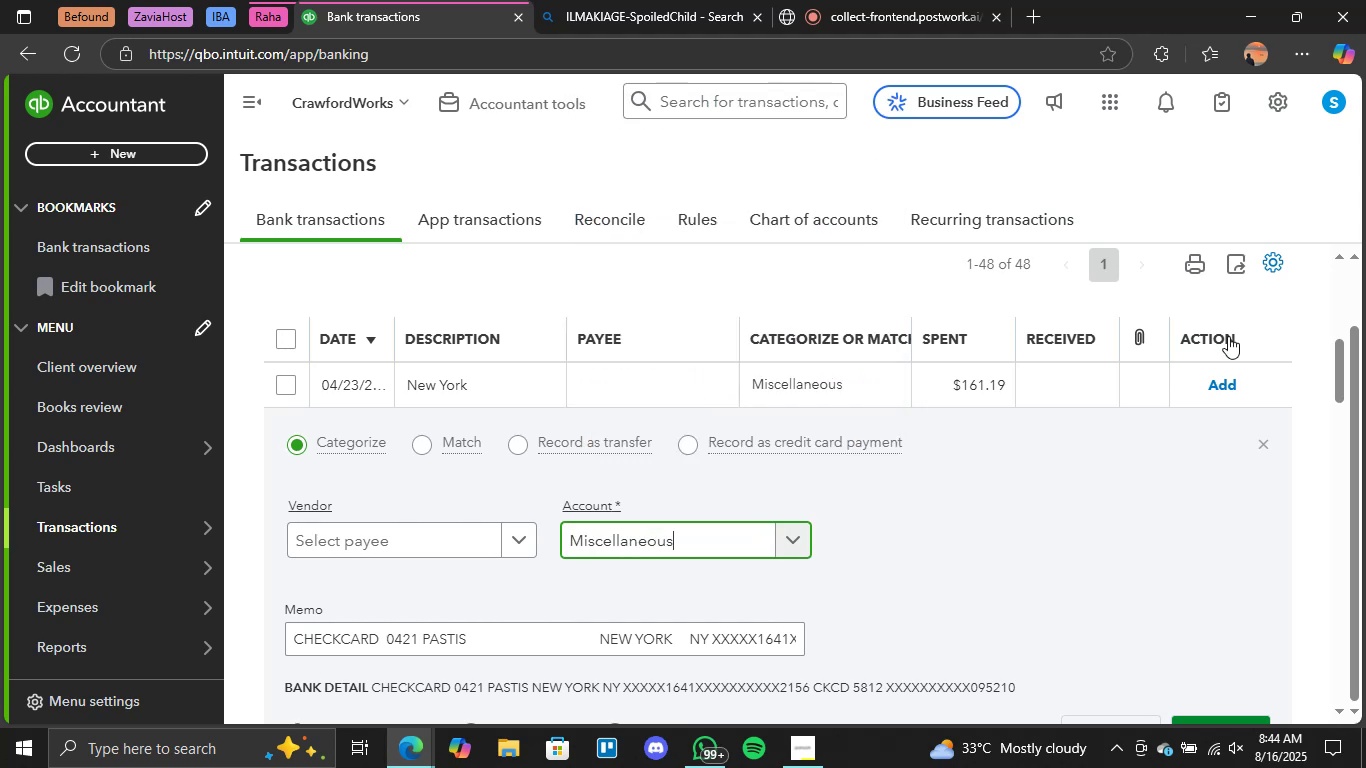 
scroll: coordinate [1263, 385], scroll_direction: down, amount: 2.0
 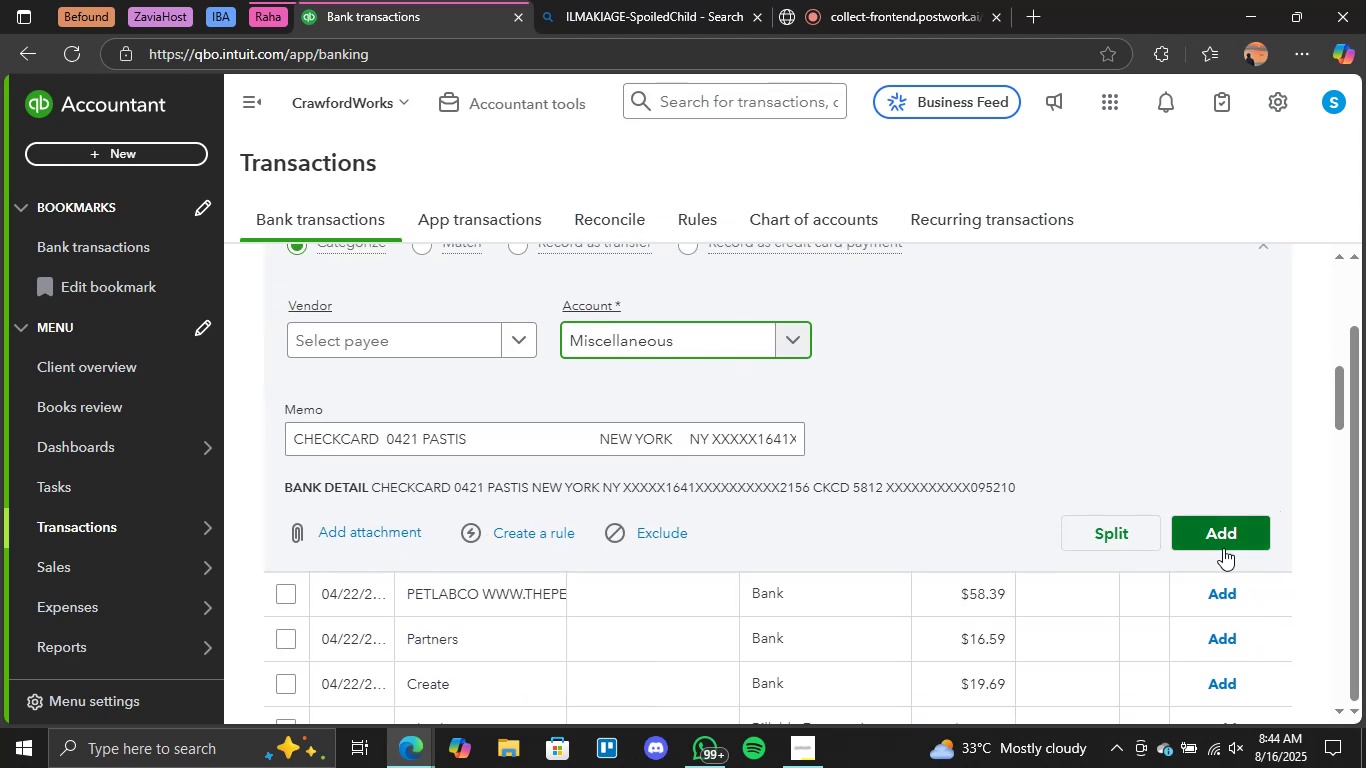 
left_click([1223, 544])
 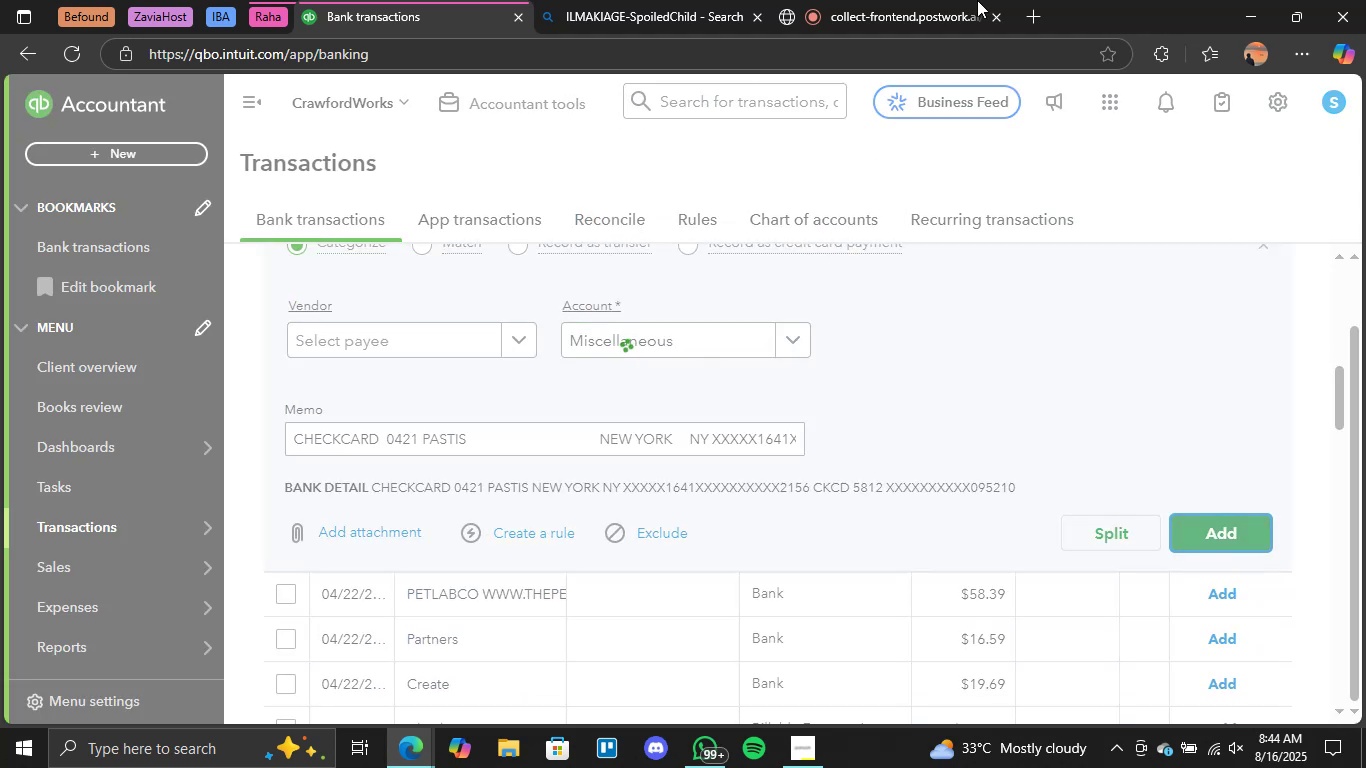 
left_click([879, 9])
 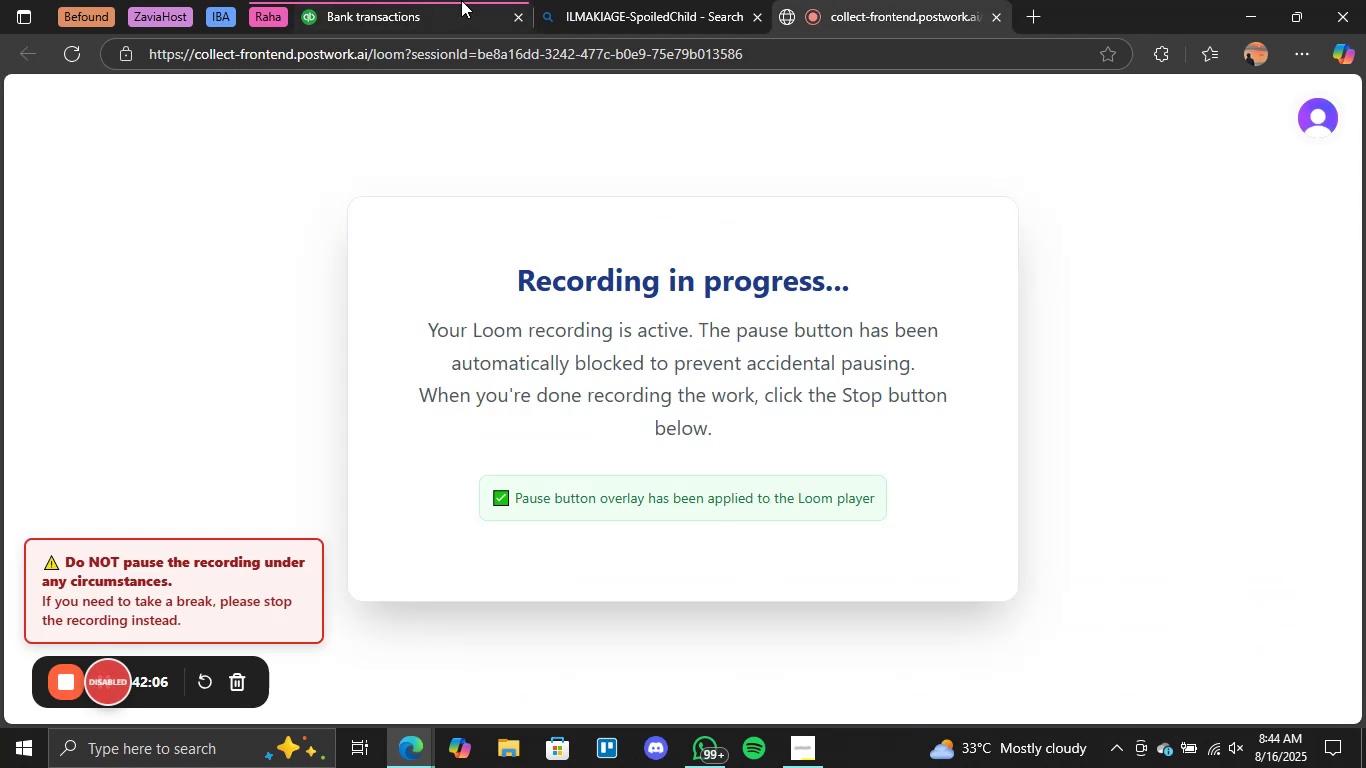 
left_click([461, 0])
 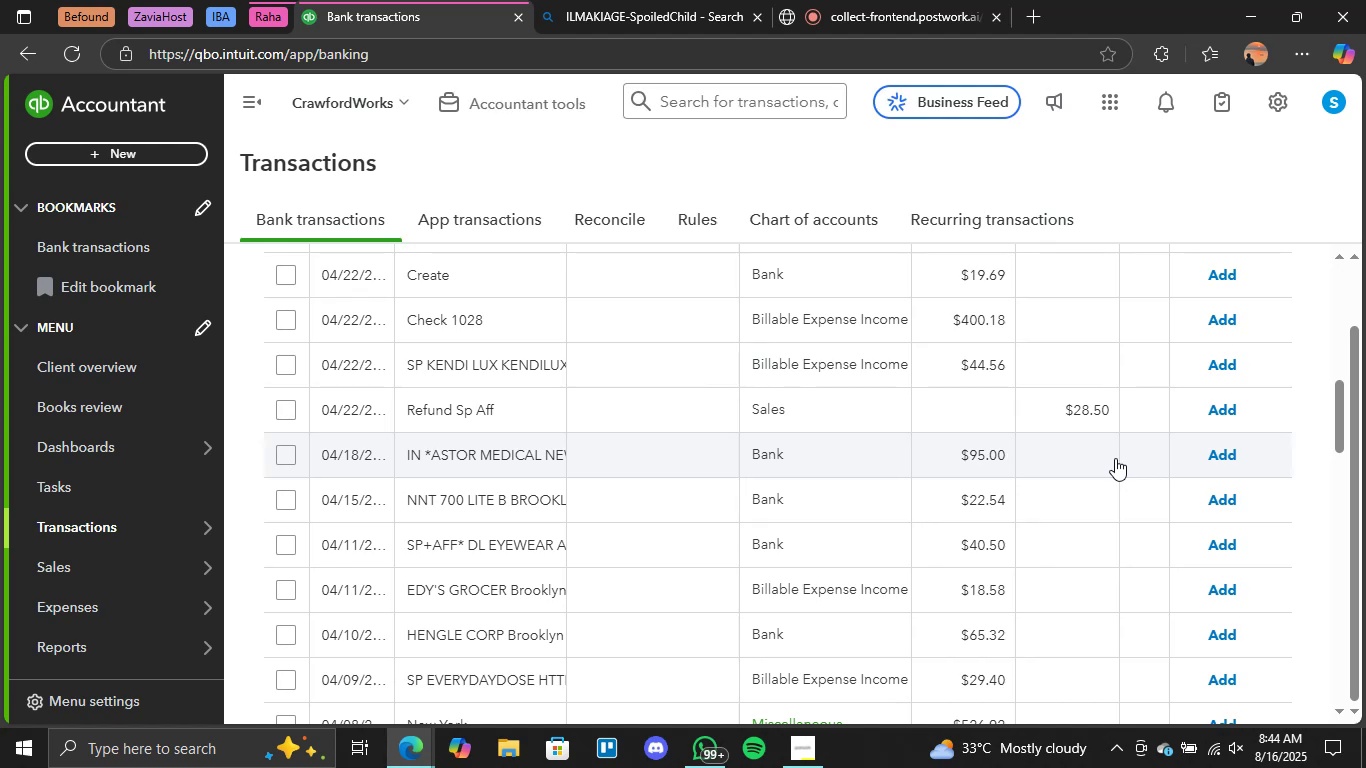 
wait(12.02)
 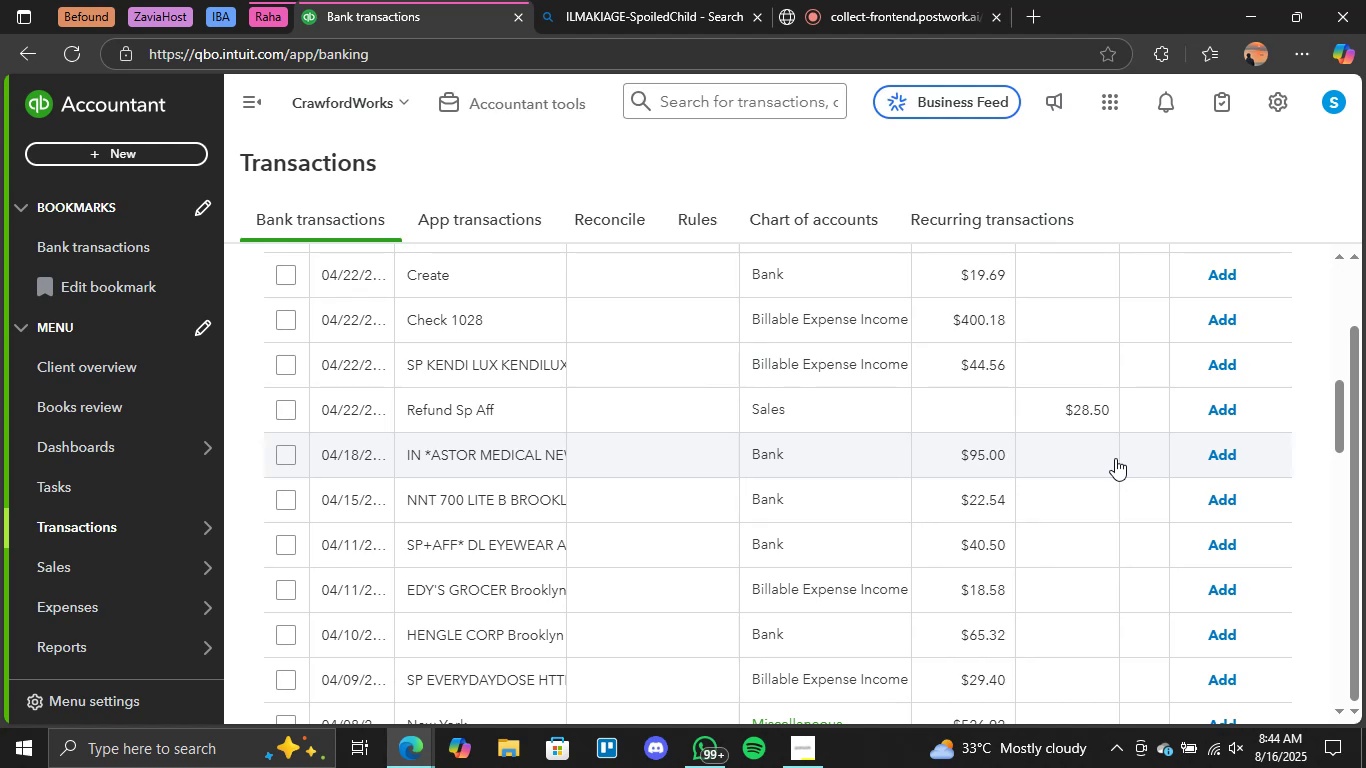 
scroll: coordinate [497, 465], scroll_direction: up, amount: 3.0
 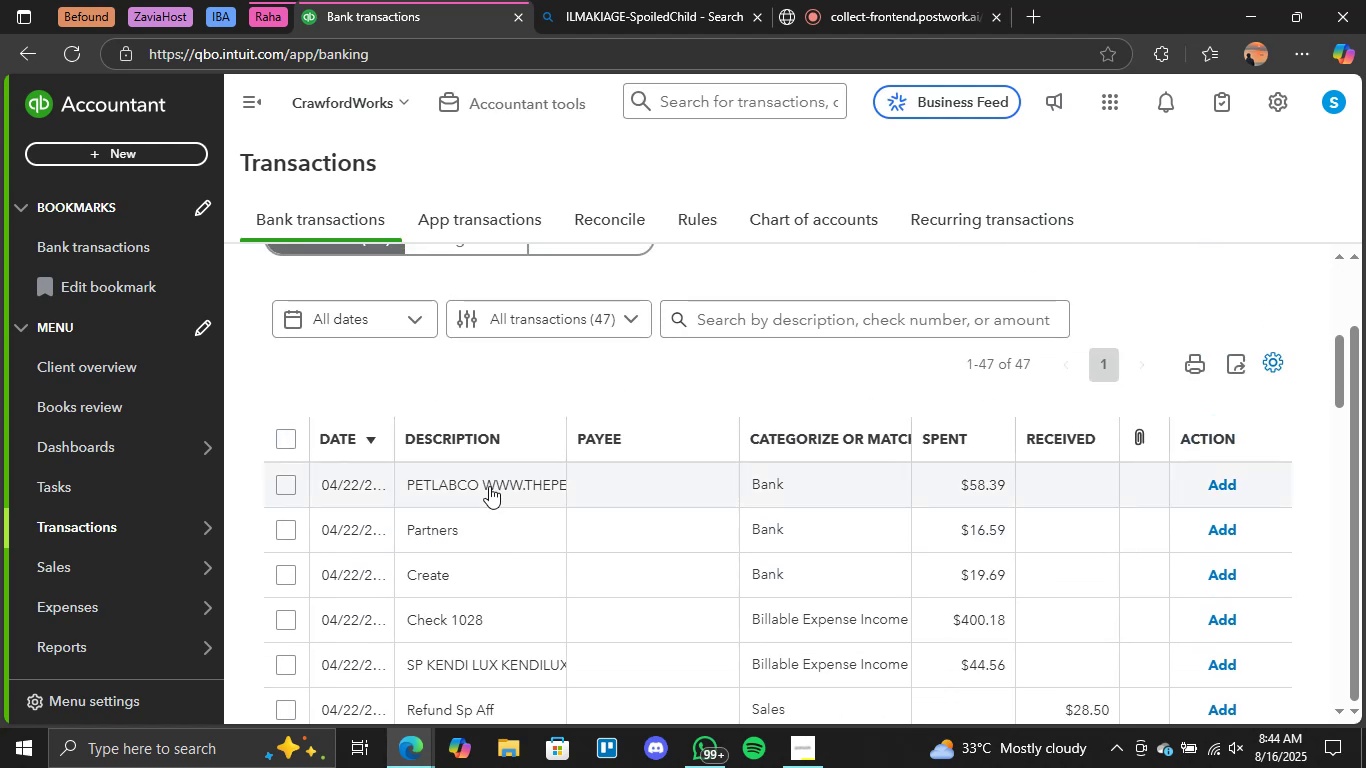 
left_click([487, 485])
 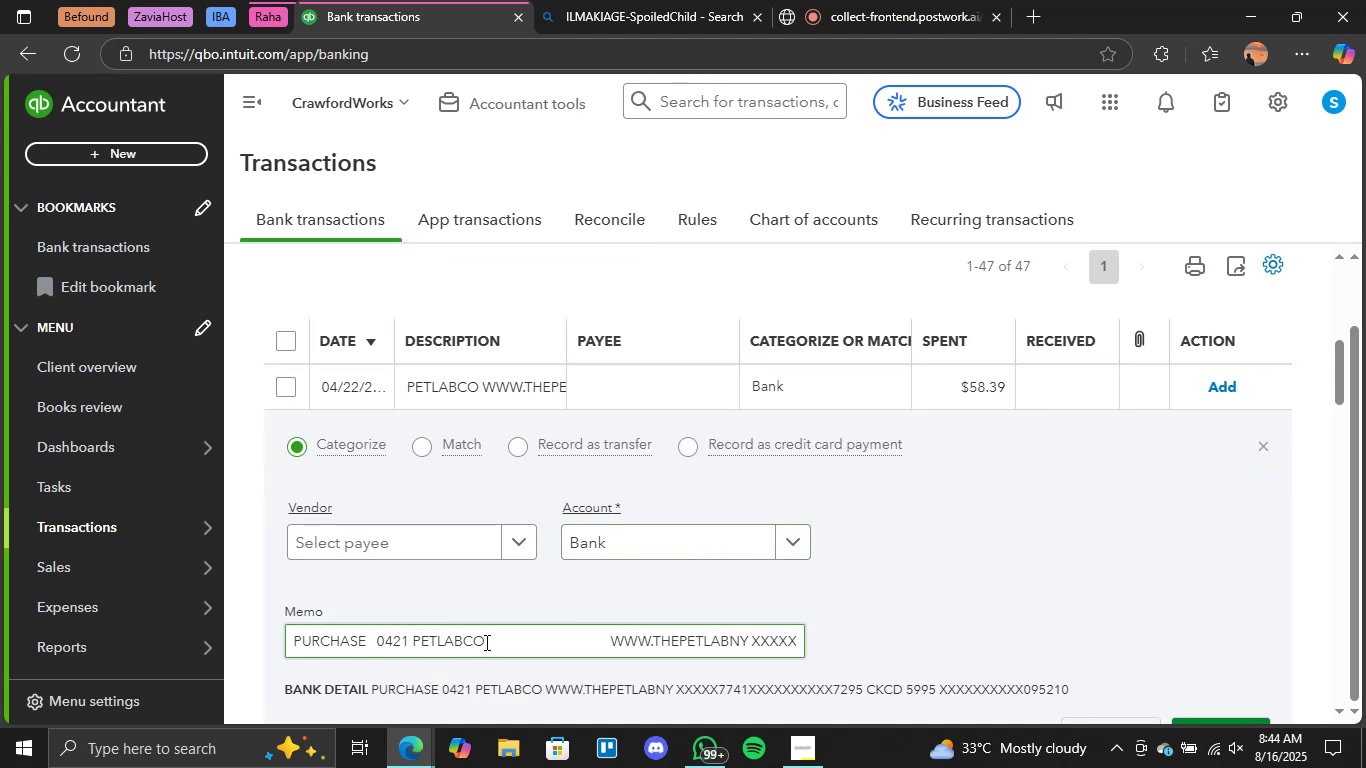 
left_click_drag(start_coordinate=[485, 642], to_coordinate=[416, 647])
 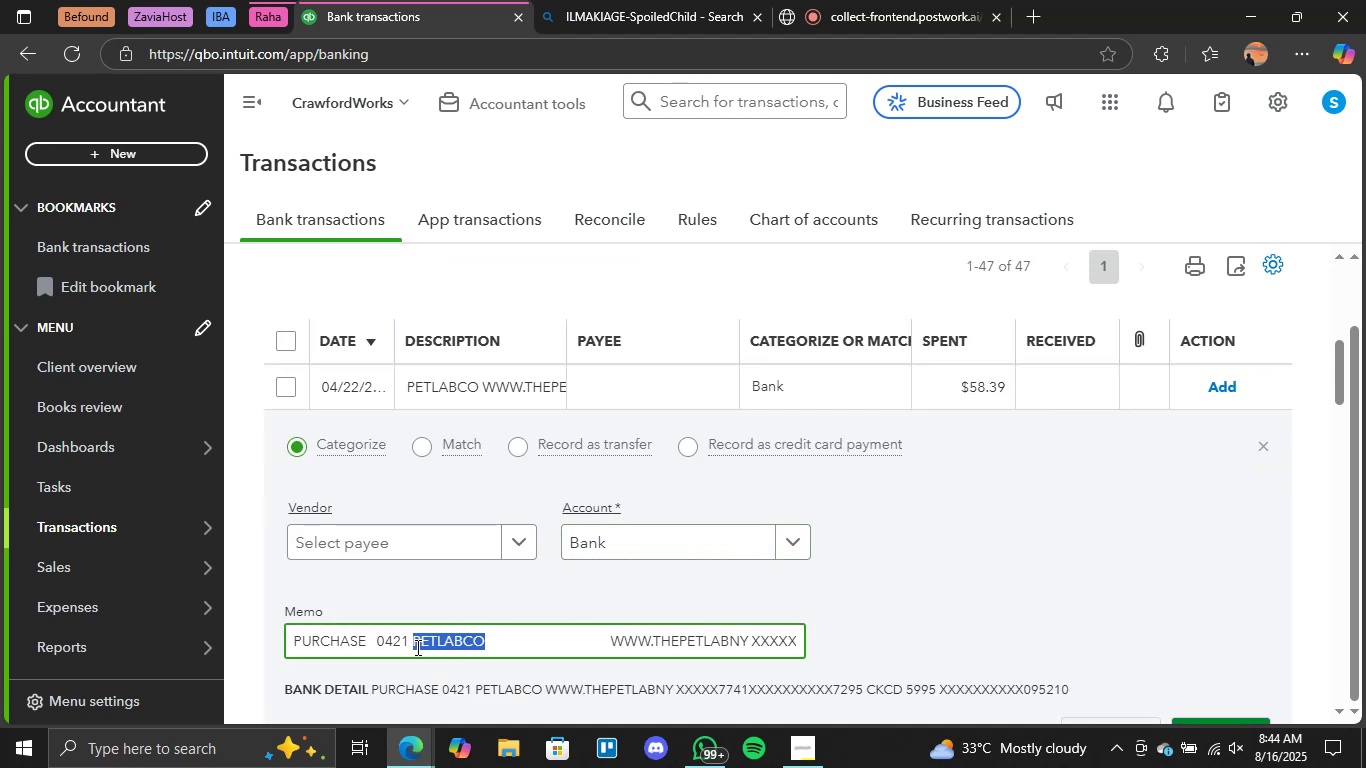 
key(Control+C)
 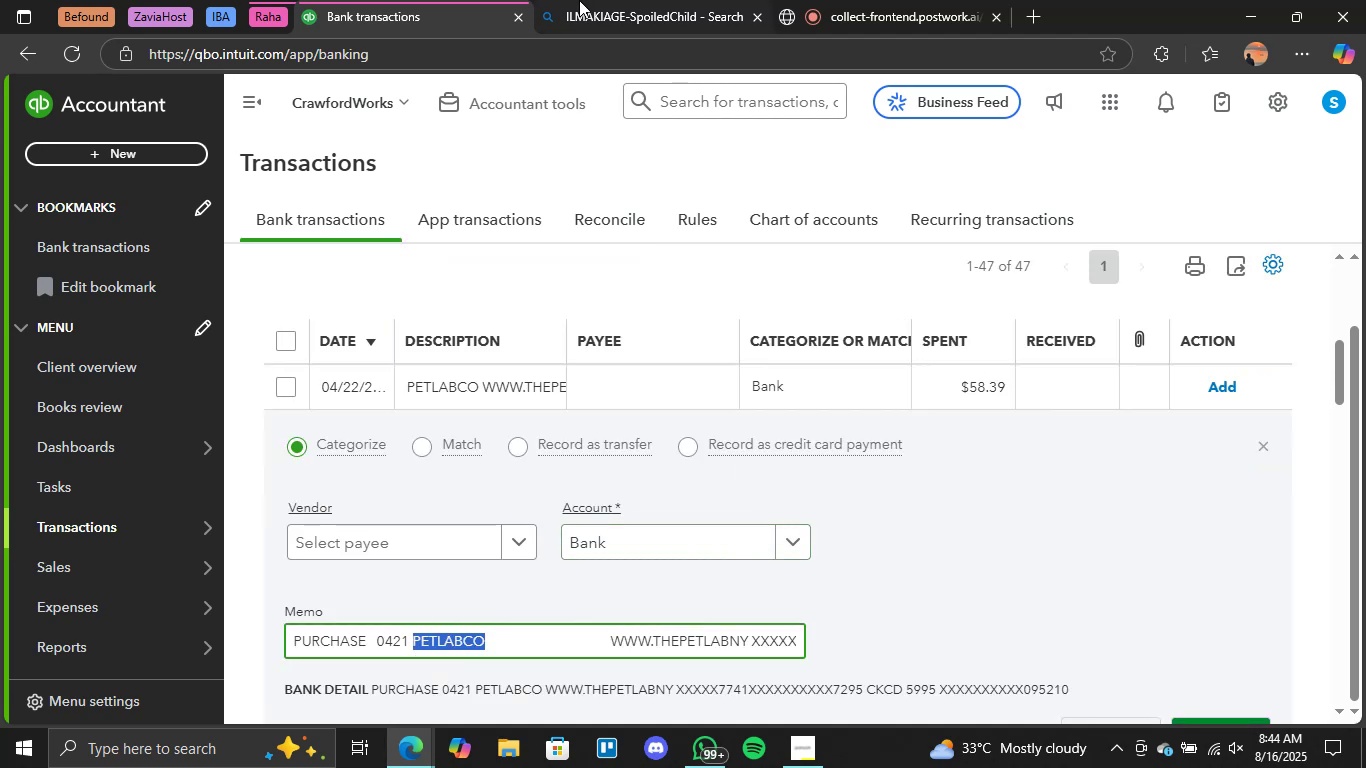 
left_click([657, 0])
 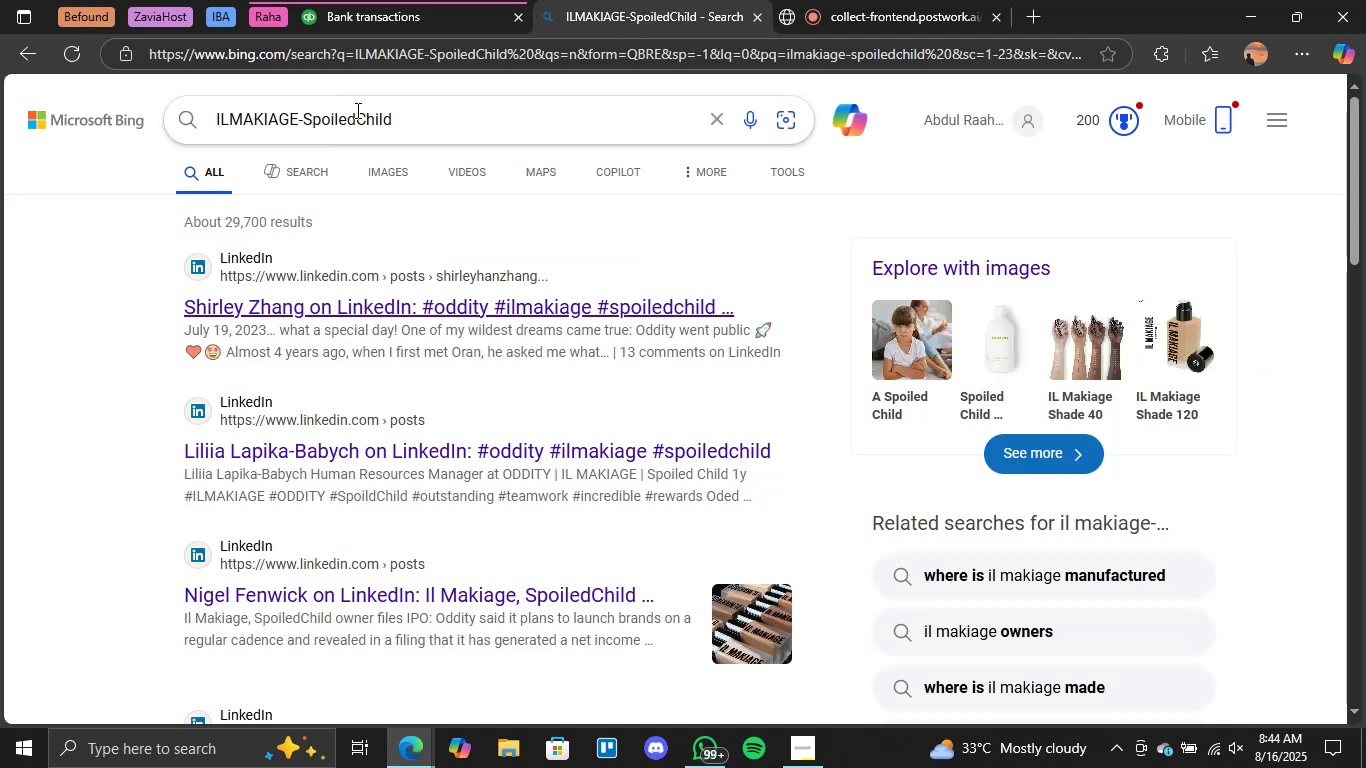 
double_click([356, 110])
 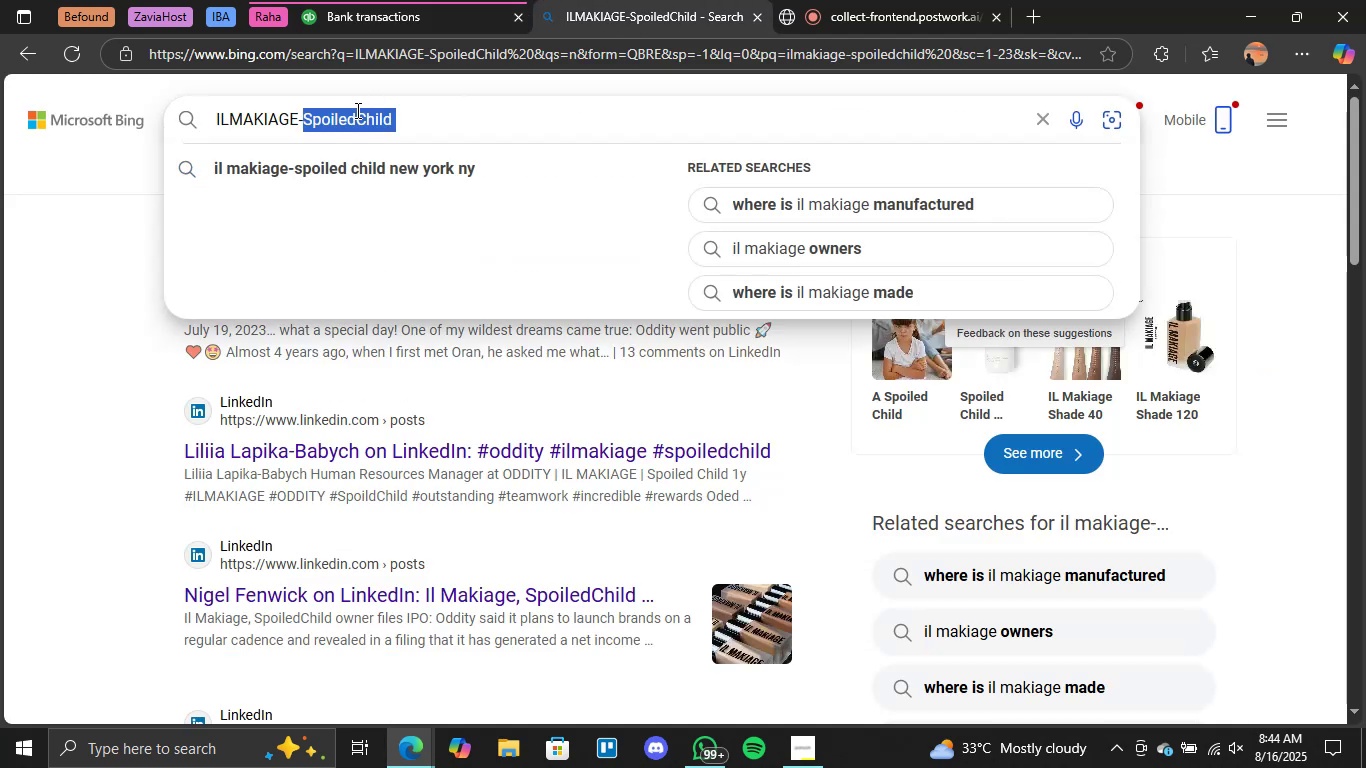 
triple_click([356, 110])
 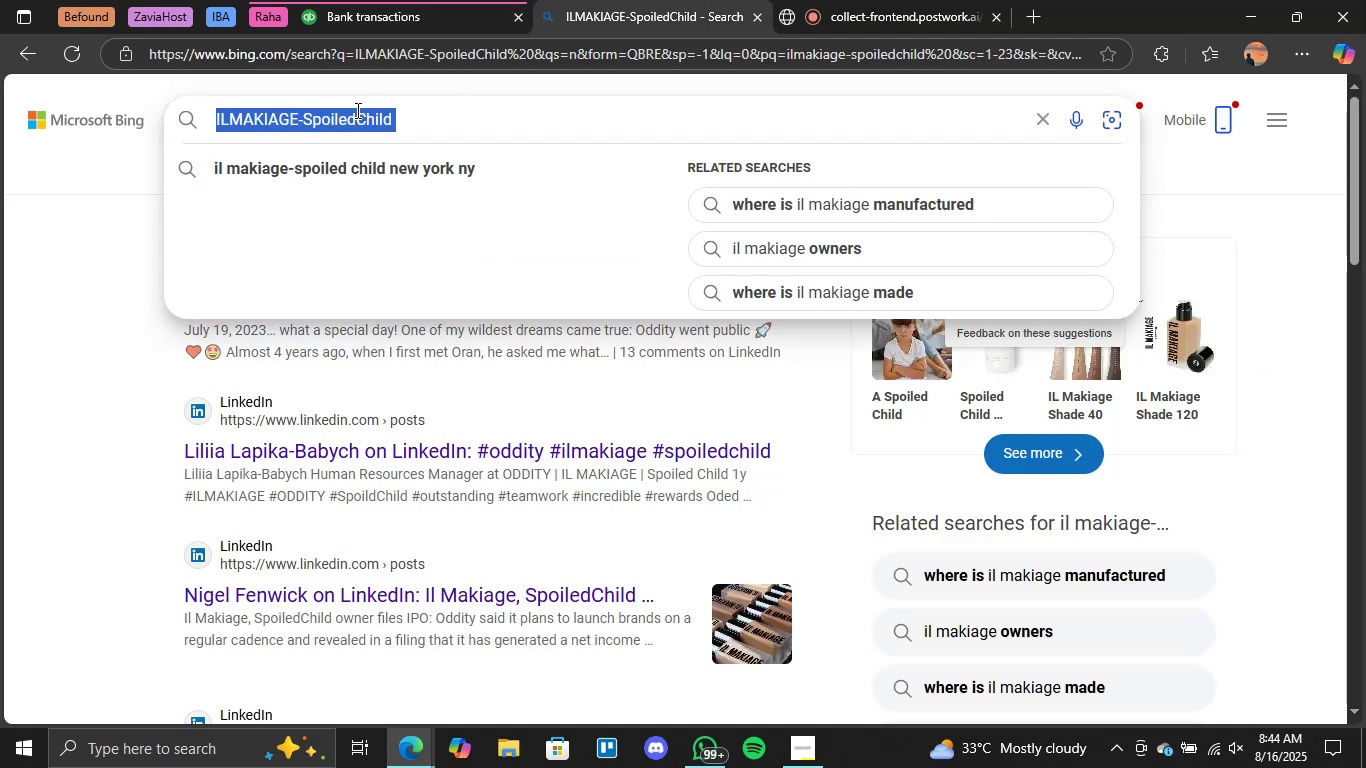 
key(Control+V)
 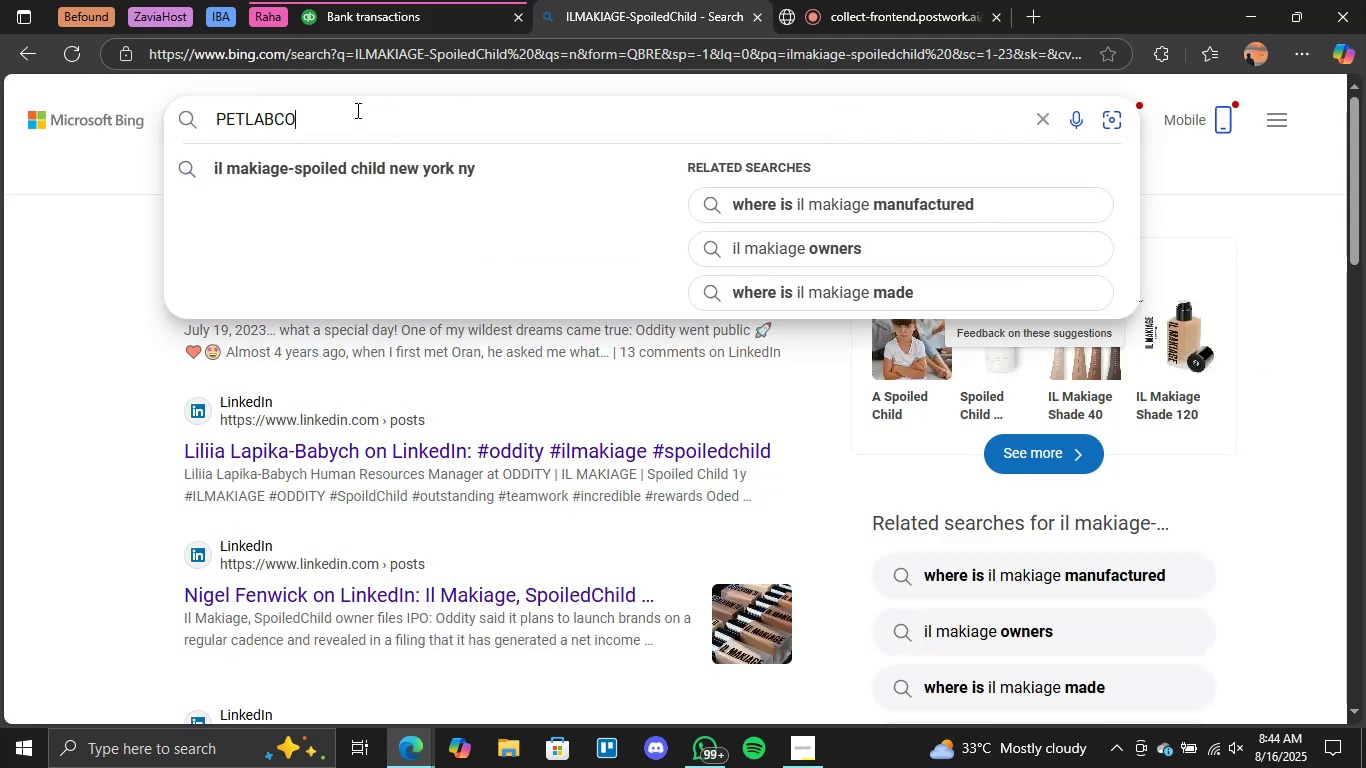 
key(Enter)
 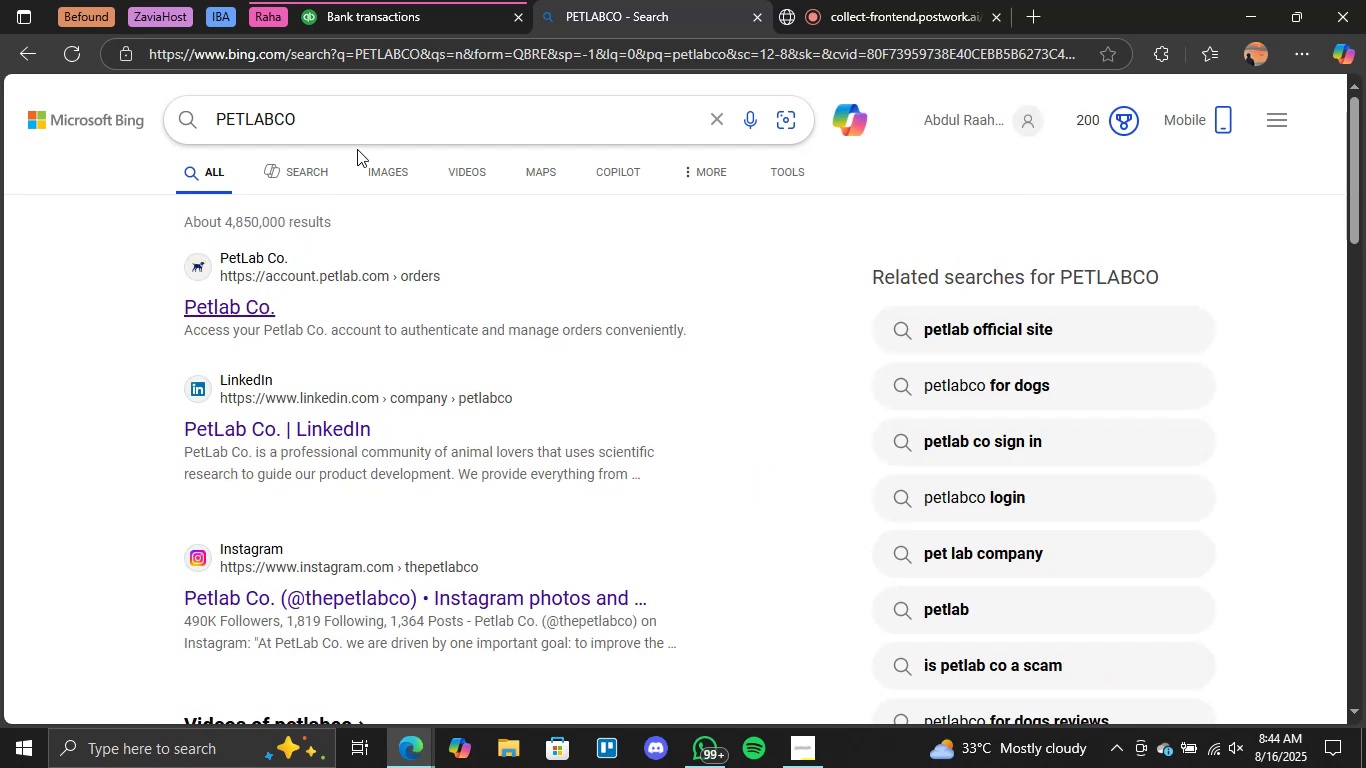 
mouse_move([408, 21])
 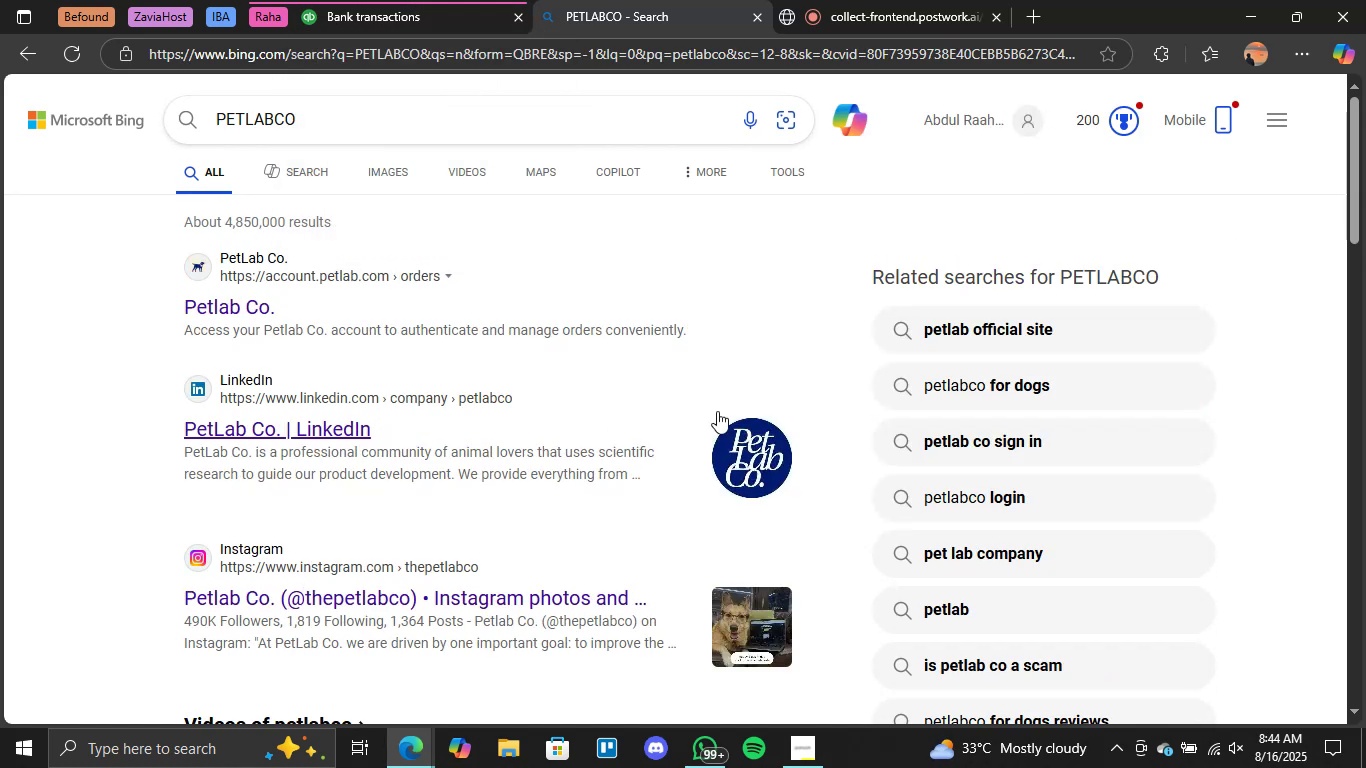 
scroll: coordinate [784, 599], scroll_direction: down, amount: 5.0
 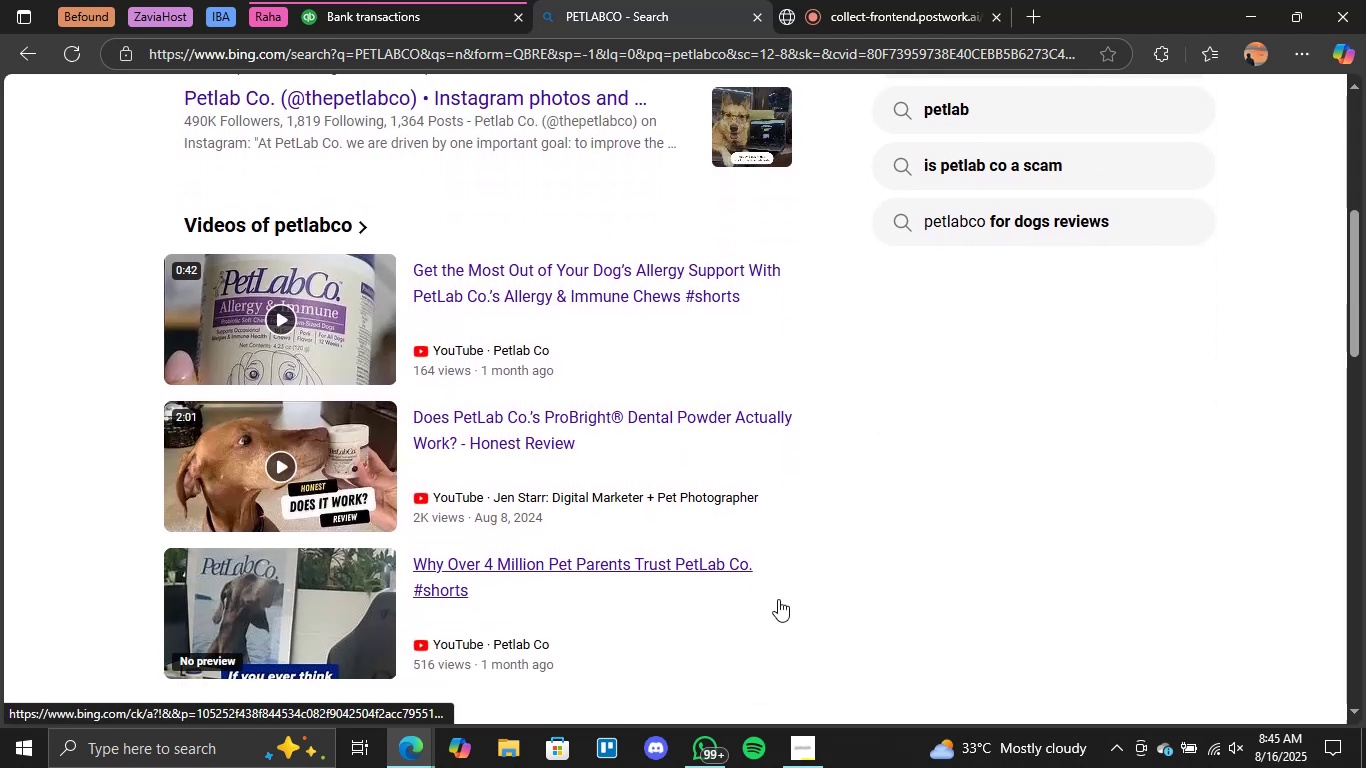 
scroll: coordinate [778, 599], scroll_direction: up, amount: 6.0
 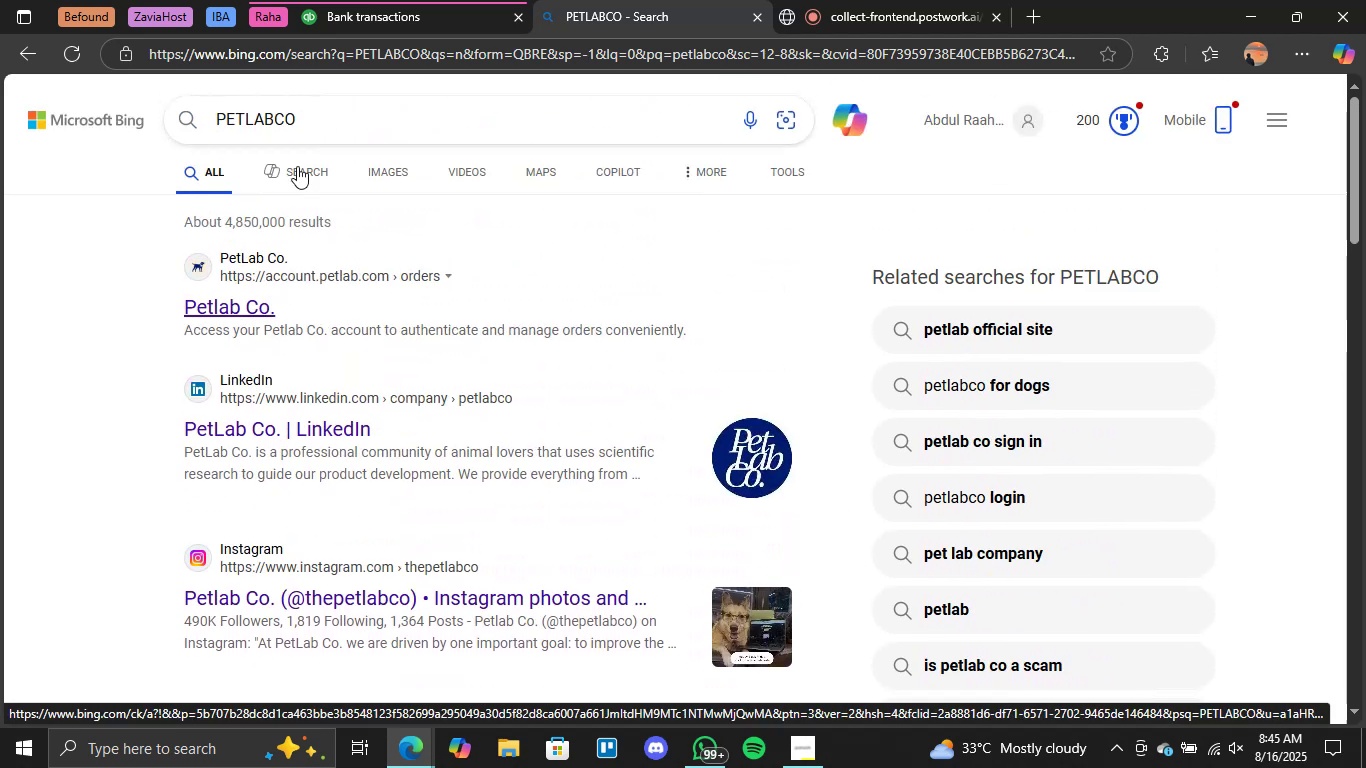 
left_click([415, 179])
 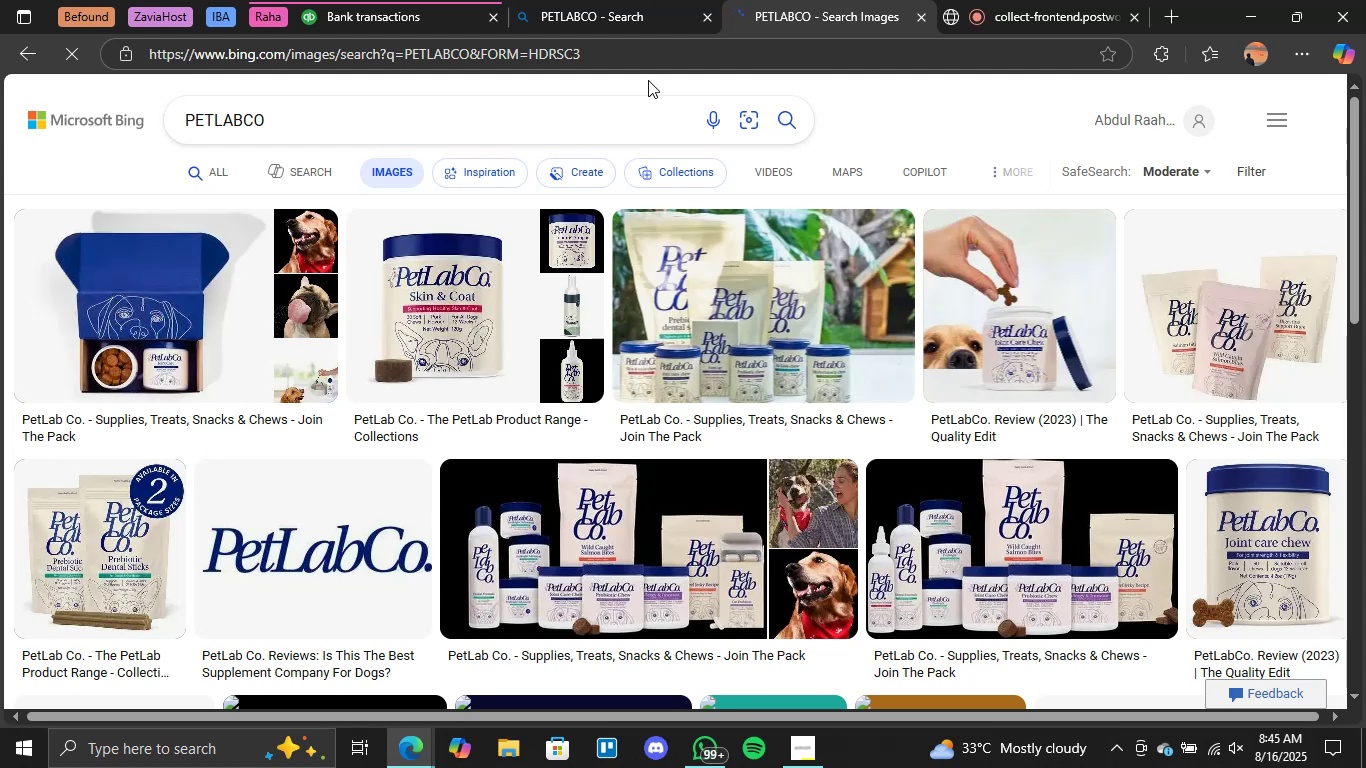 
wait(5.58)
 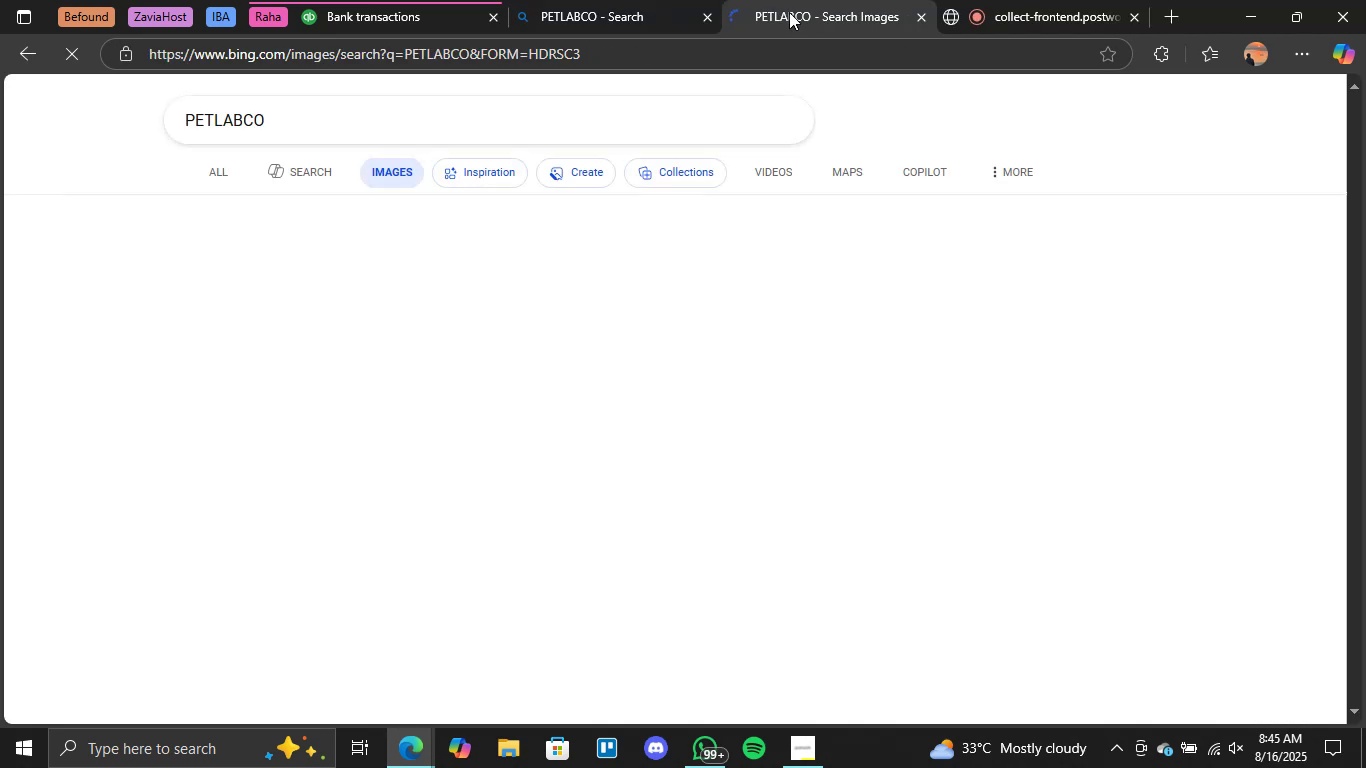 
left_click([919, 15])
 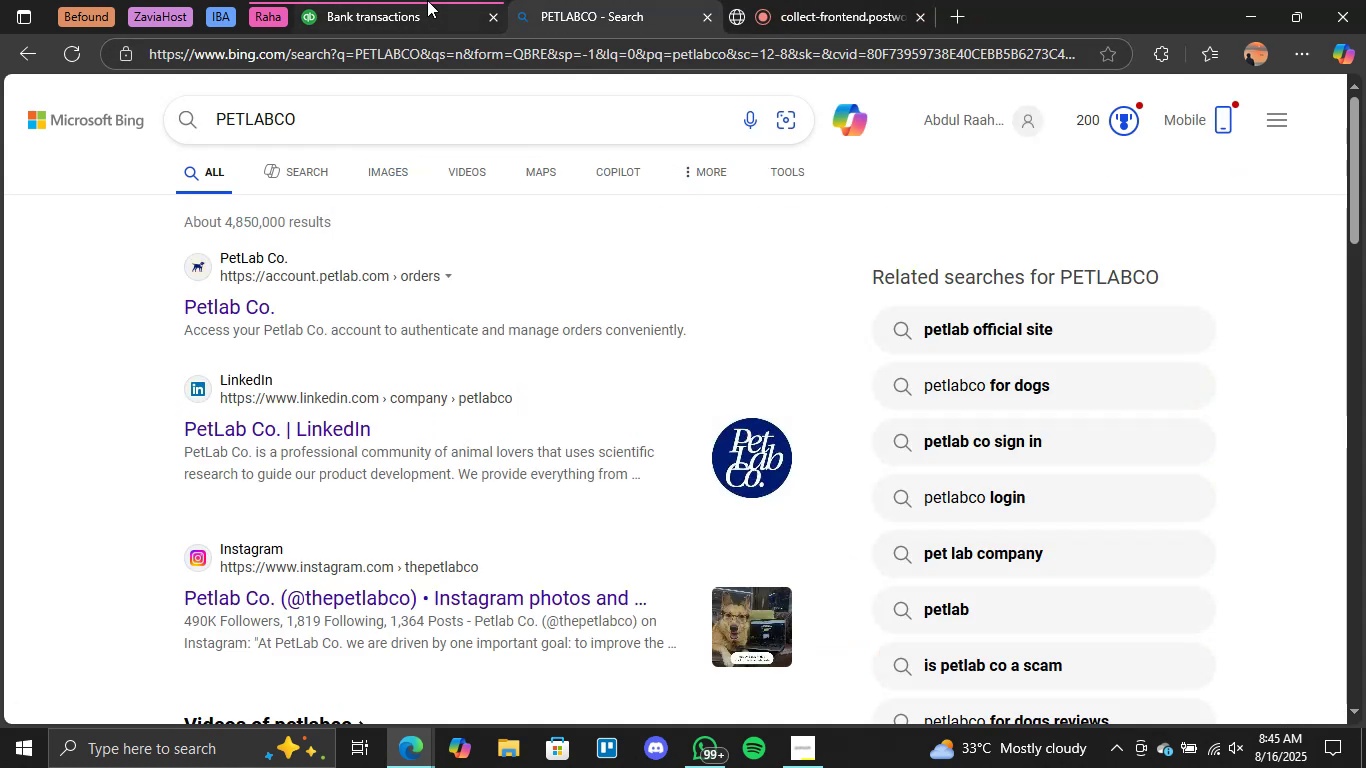 
left_click([427, 0])
 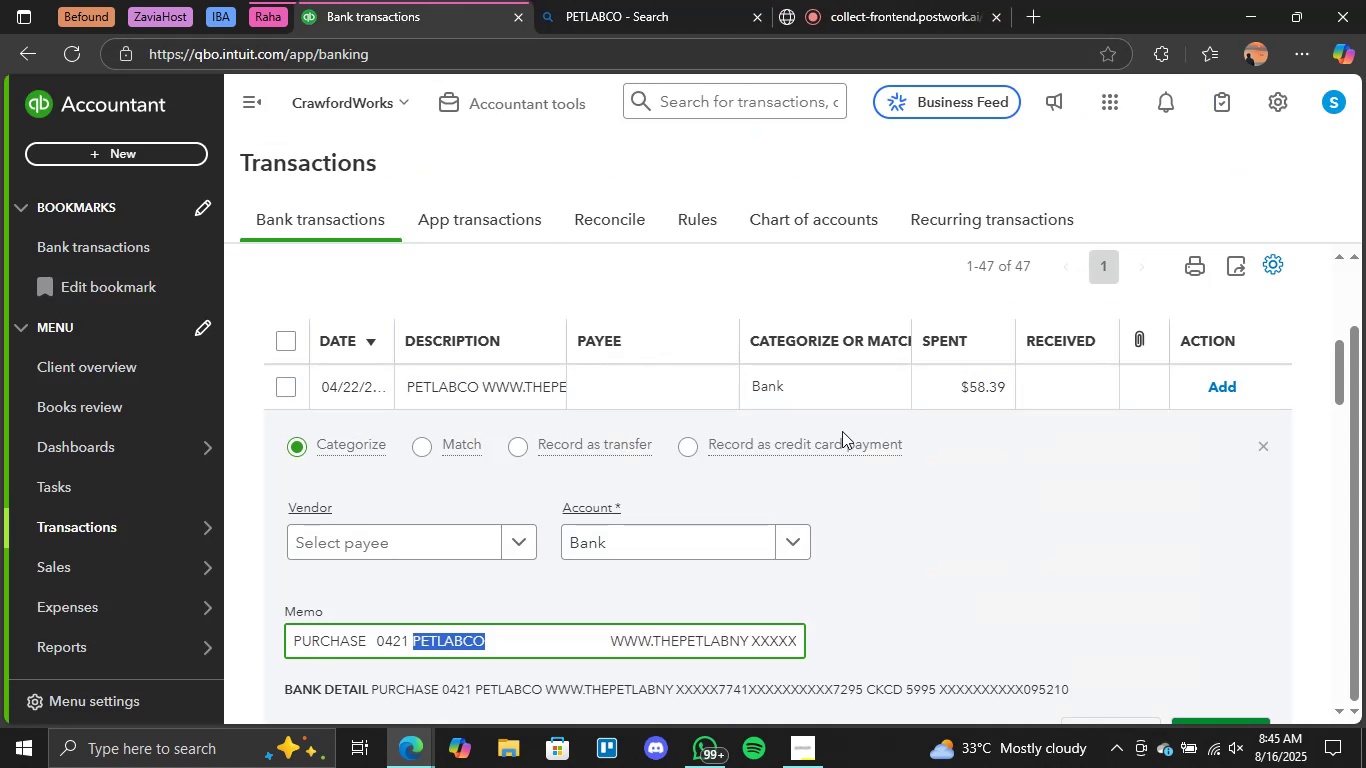 
left_click([789, 542])
 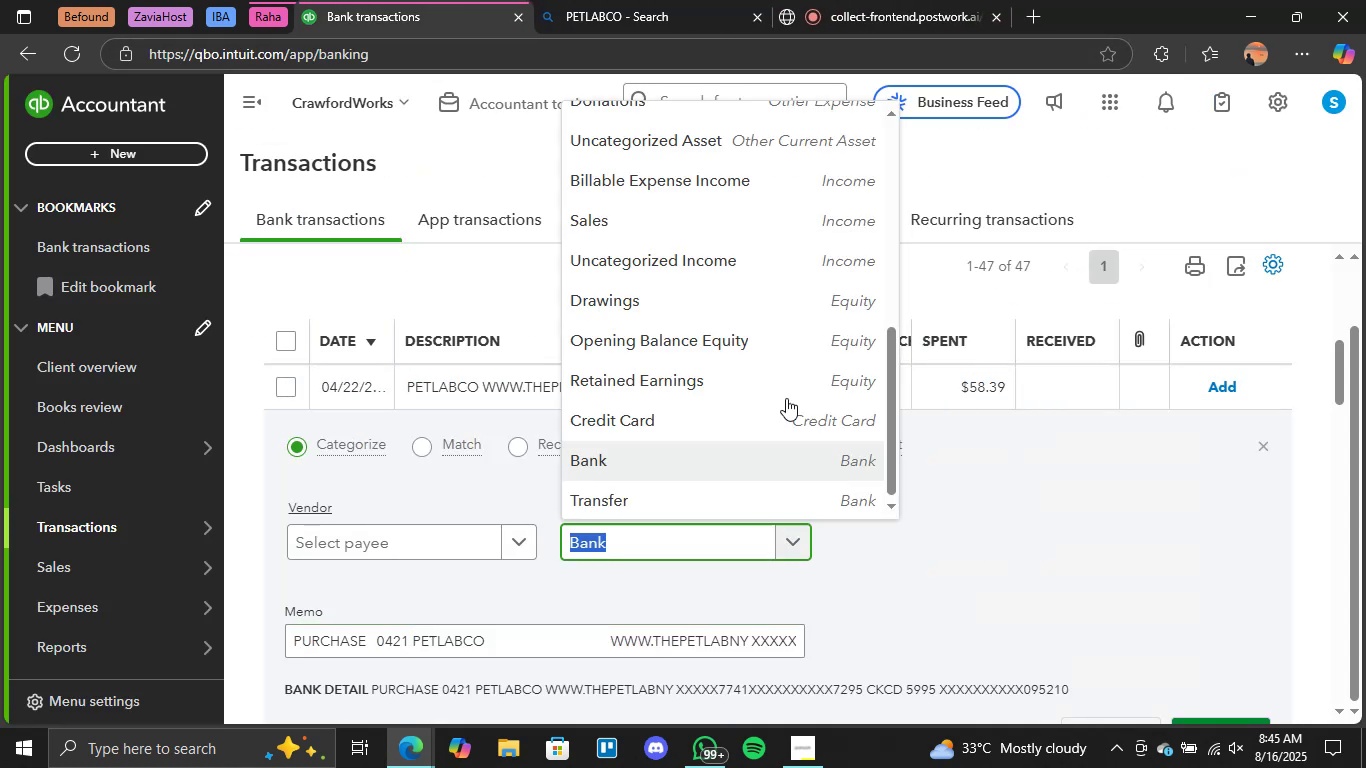 
scroll: coordinate [725, 165], scroll_direction: up, amount: 7.0
 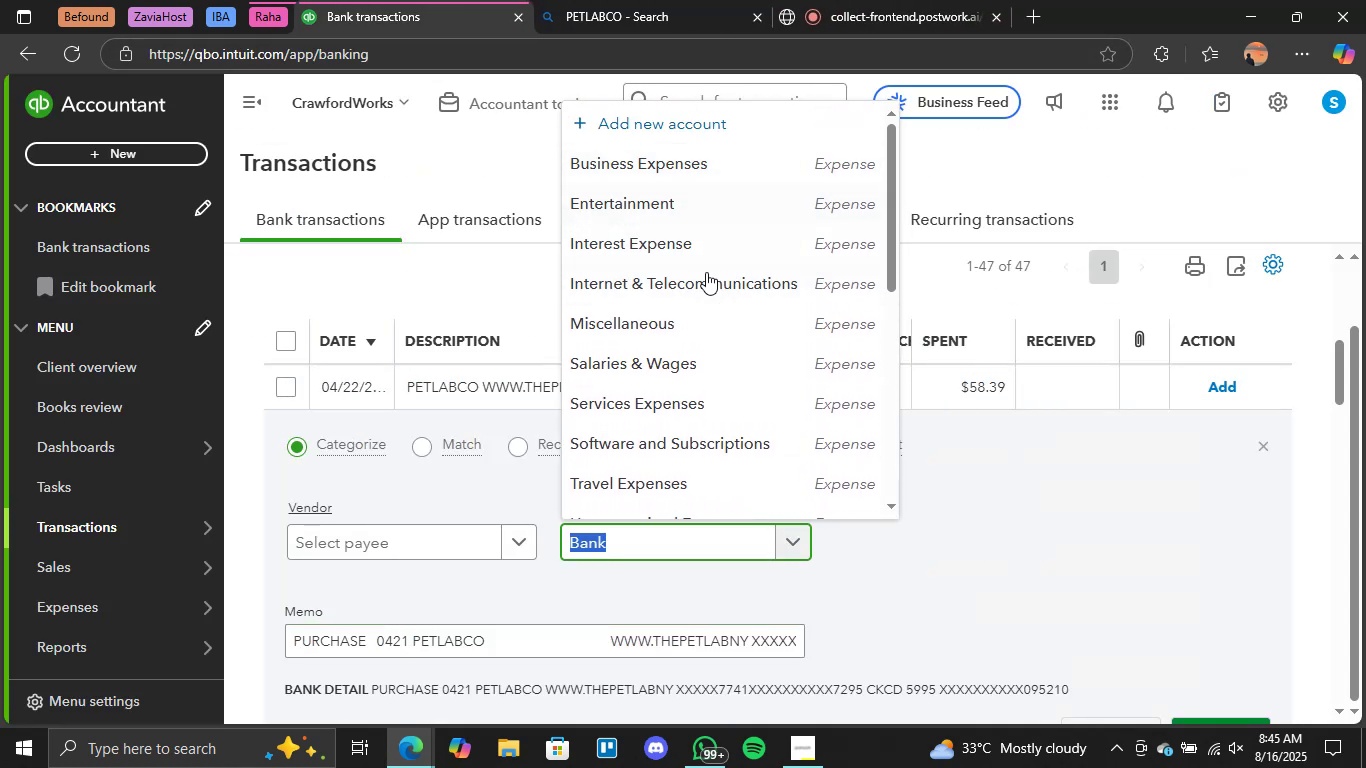 
left_click([765, 210])
 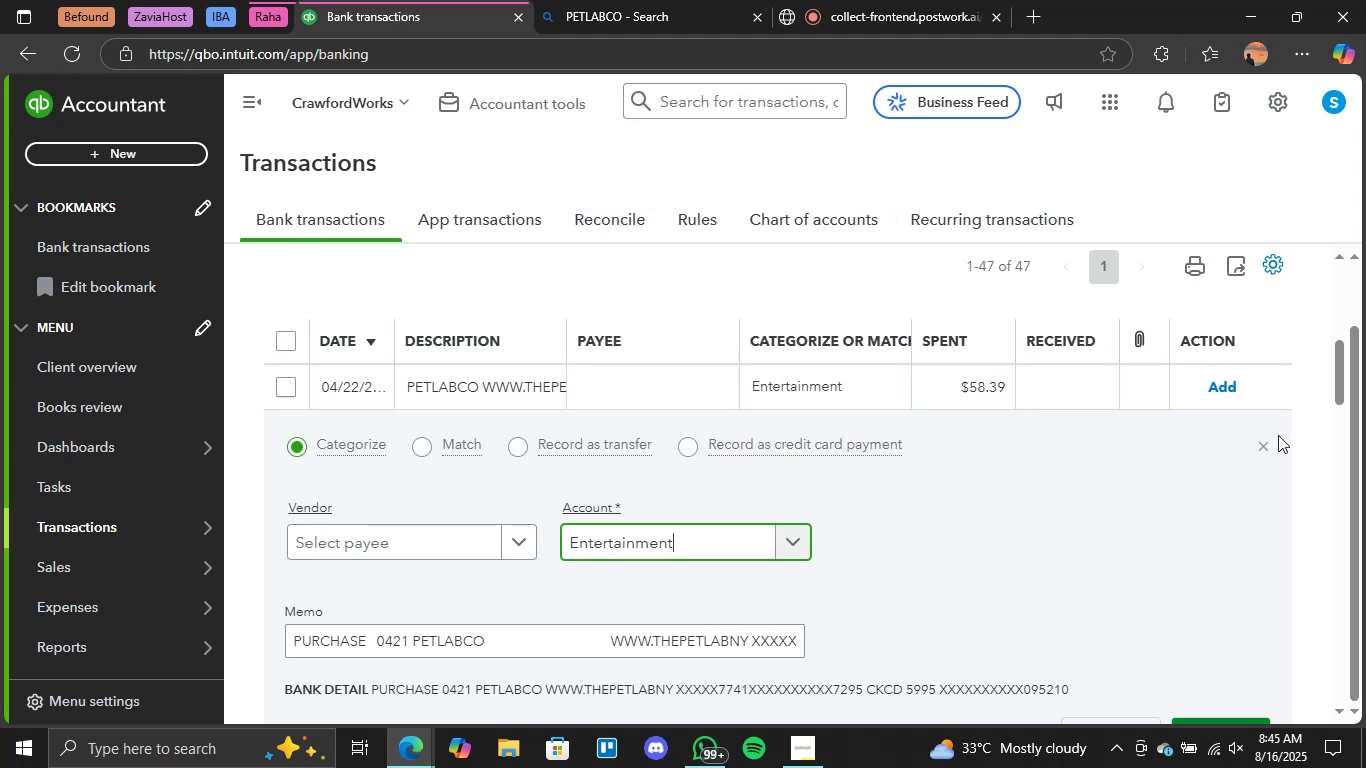 
scroll: coordinate [1299, 454], scroll_direction: down, amount: 2.0
 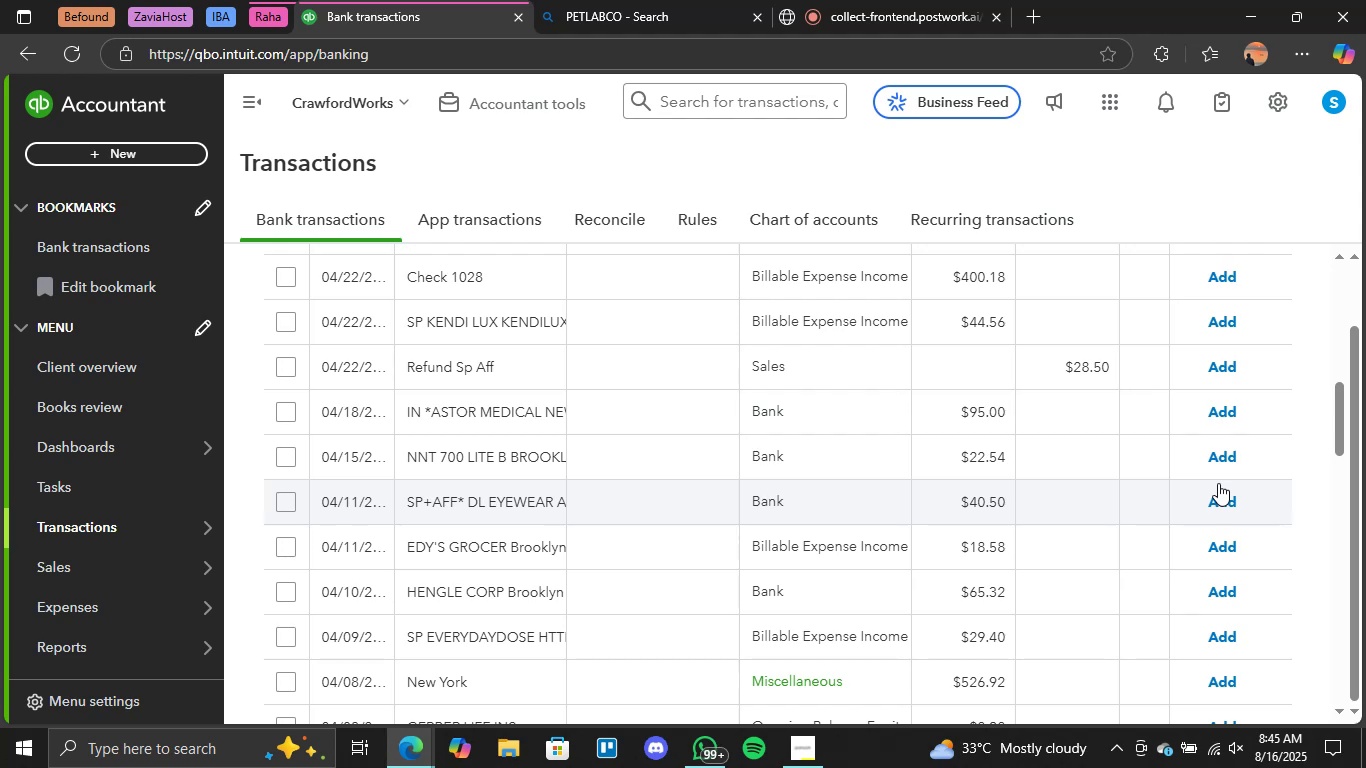 
wait(19.24)
 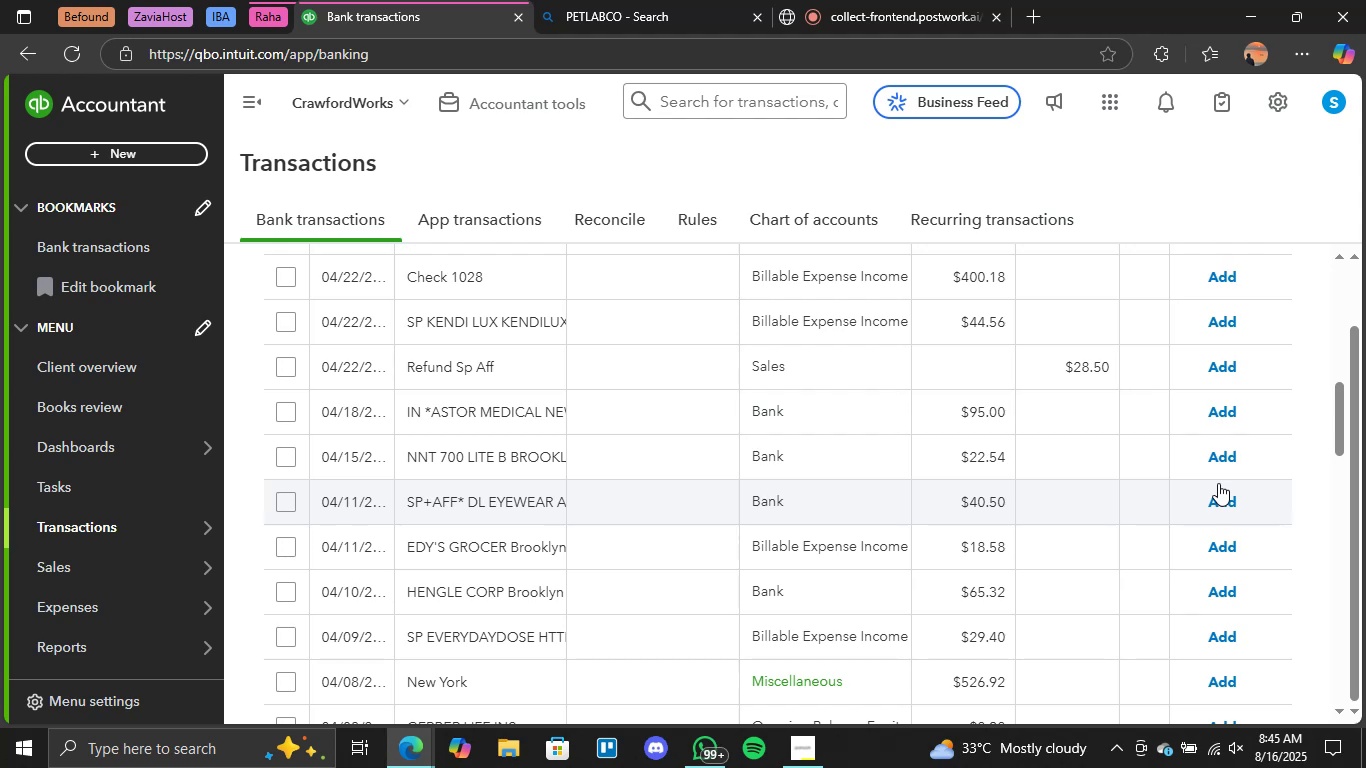 
scroll: coordinate [723, 598], scroll_direction: down, amount: 1.0
 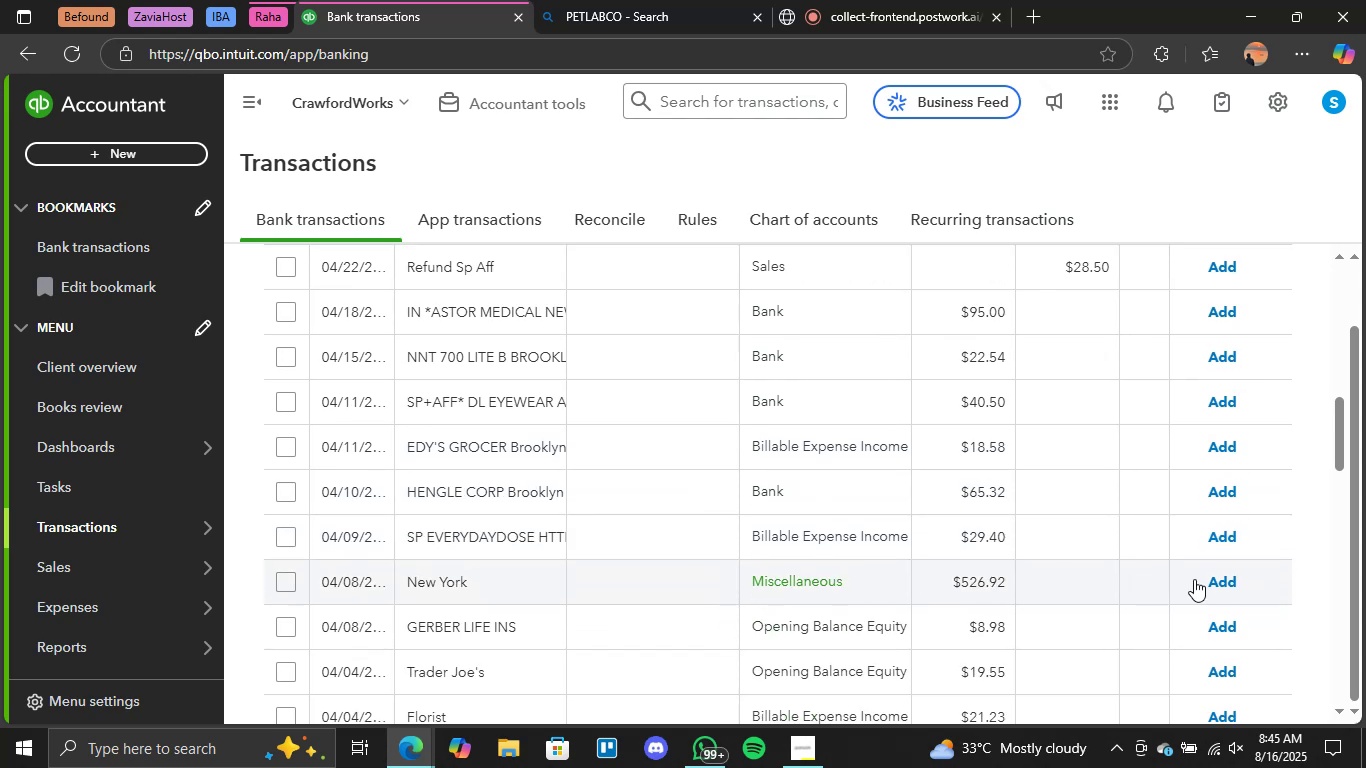 
left_click([1214, 579])
 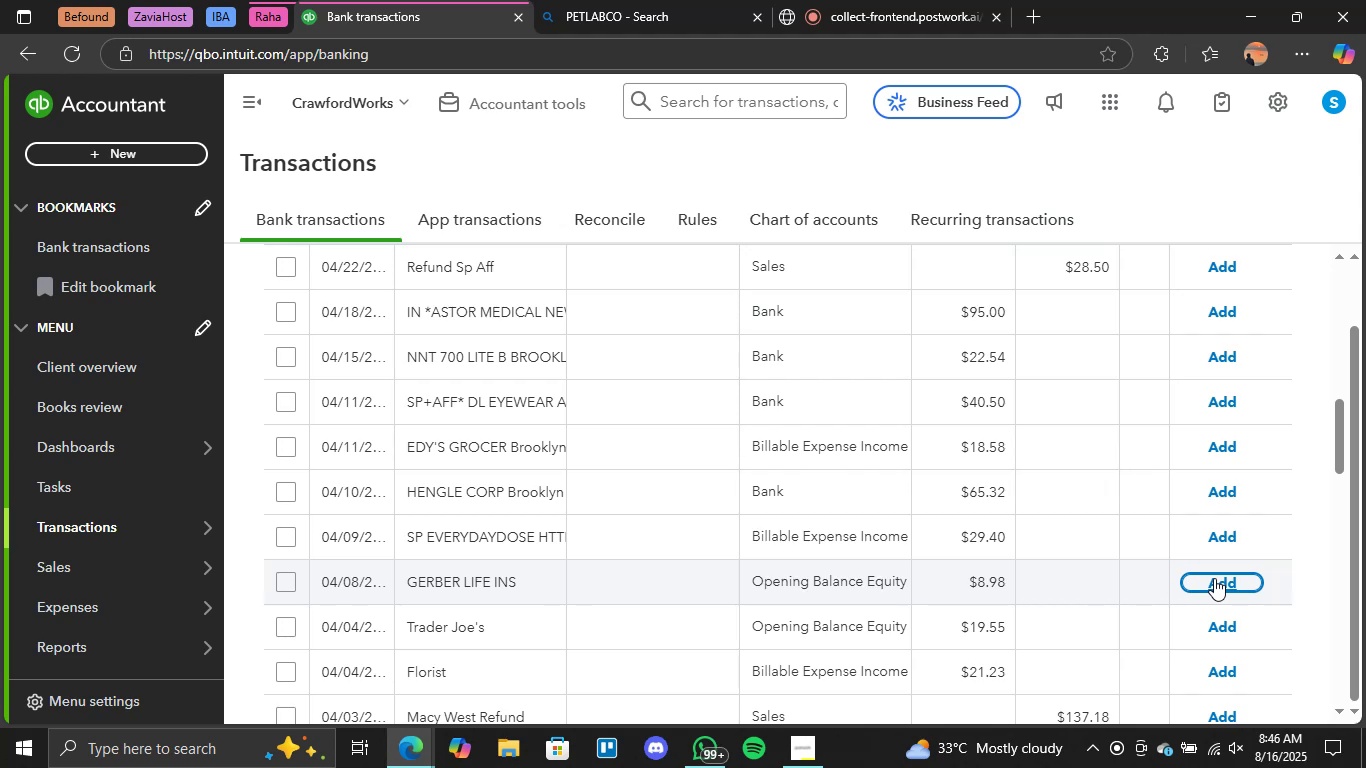 
wait(50.6)
 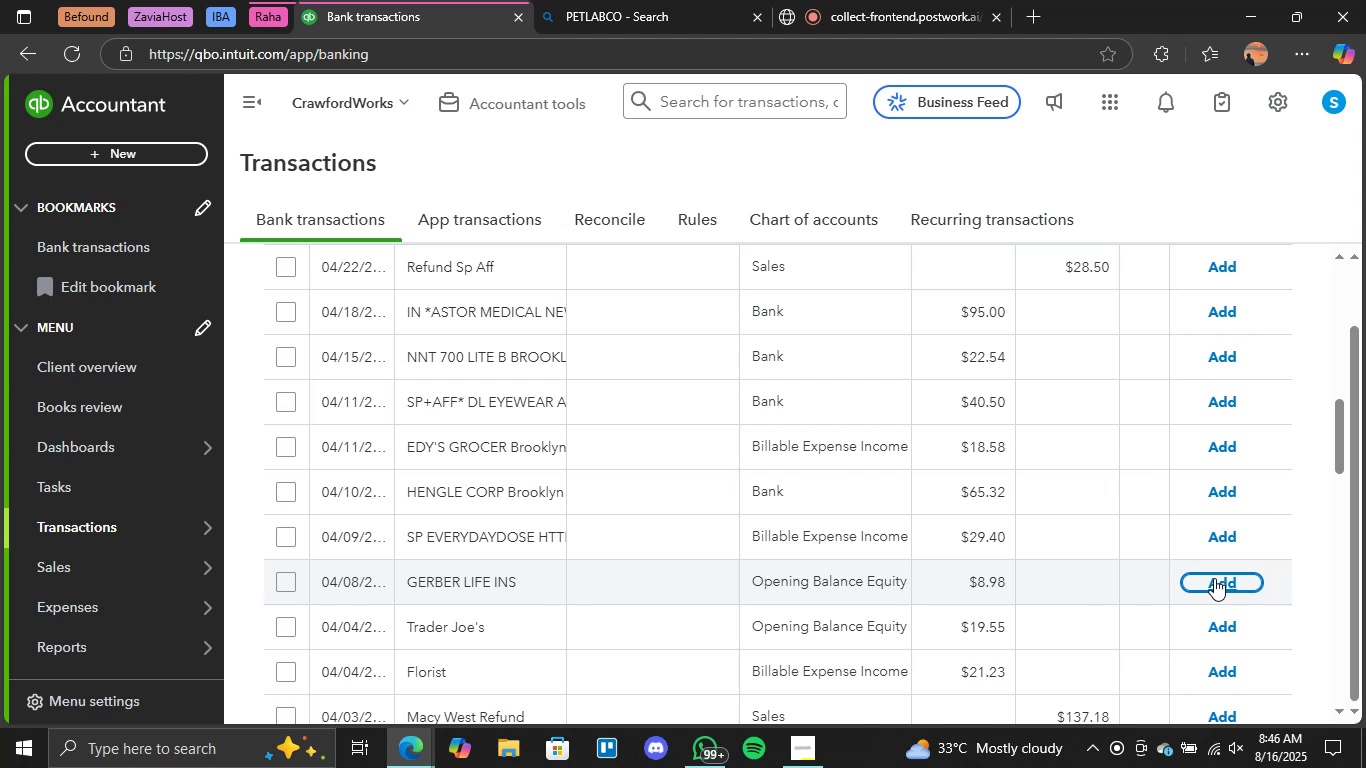 
scroll: coordinate [571, 577], scroll_direction: up, amount: 4.0
 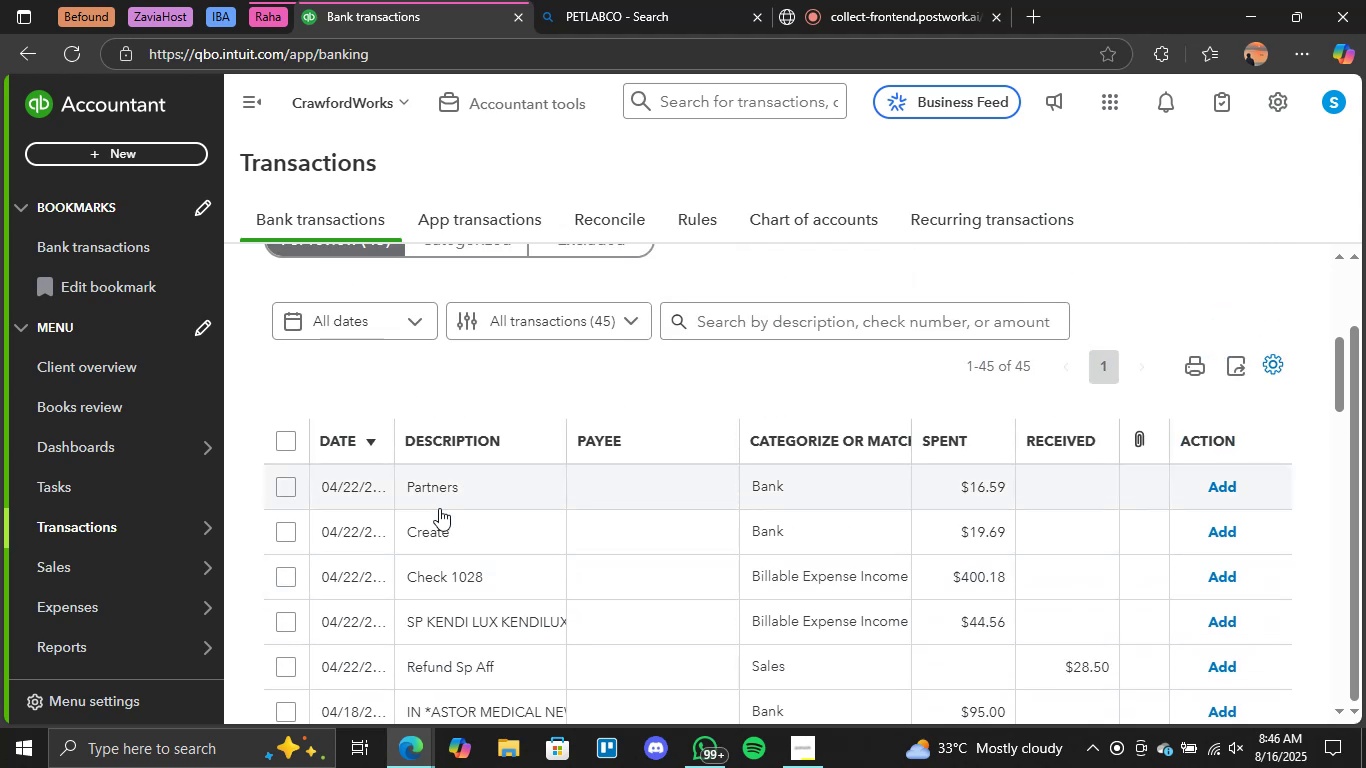 
left_click([447, 500])
 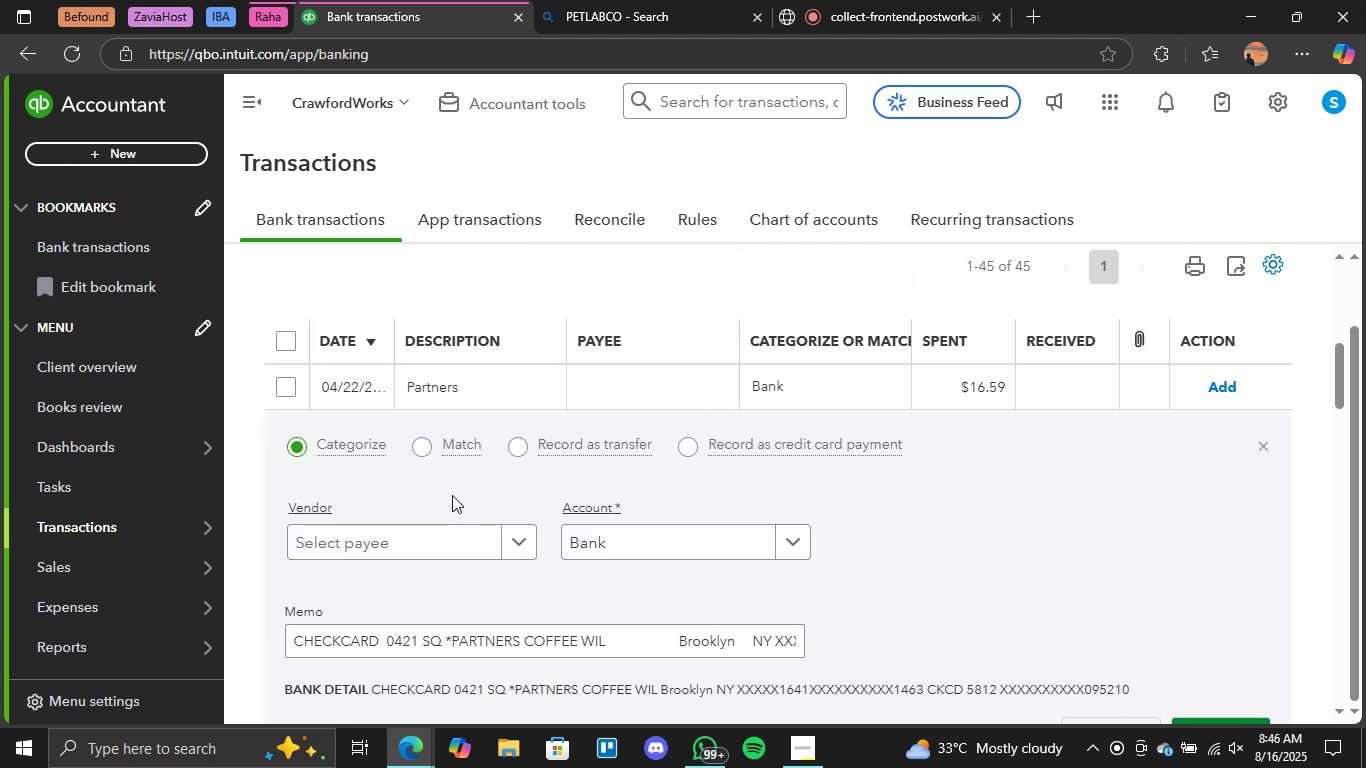 
scroll: coordinate [613, 504], scroll_direction: down, amount: 1.0
 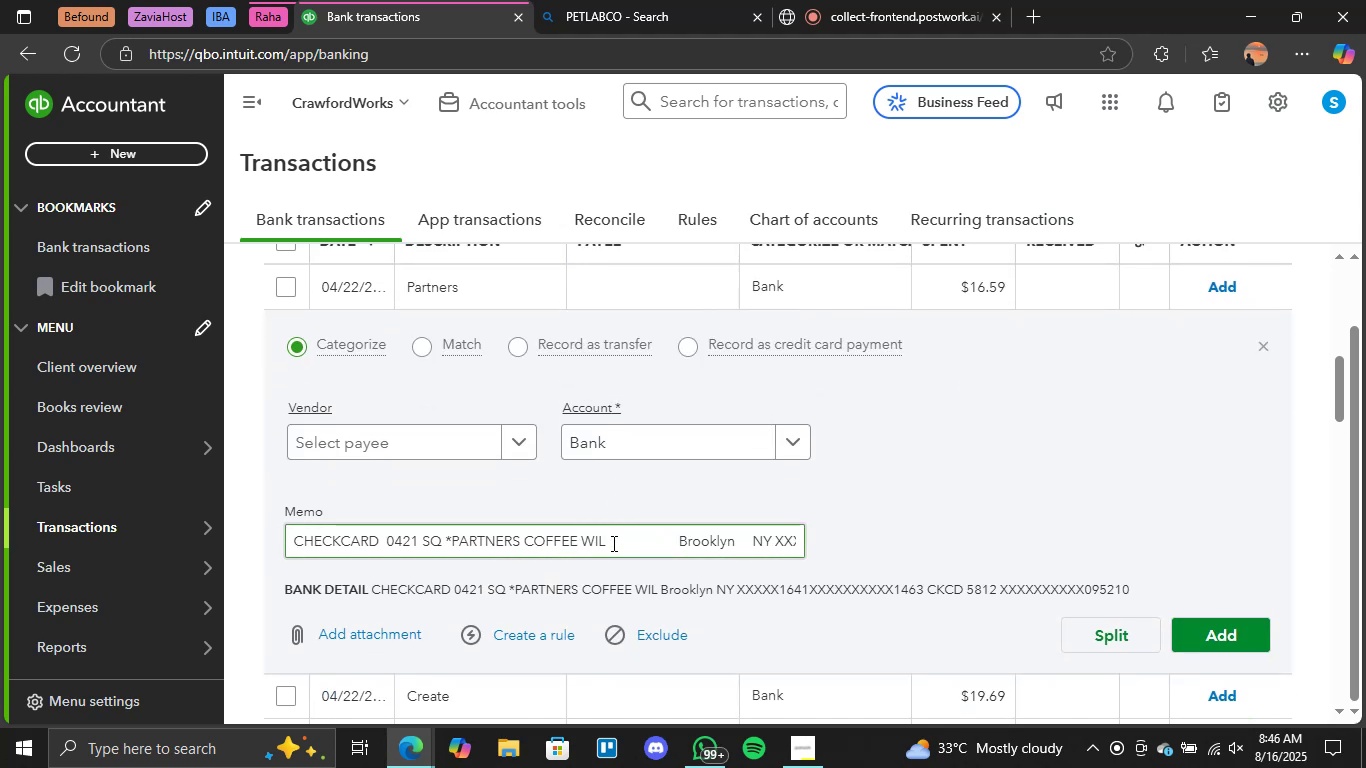 
left_click([779, 447])
 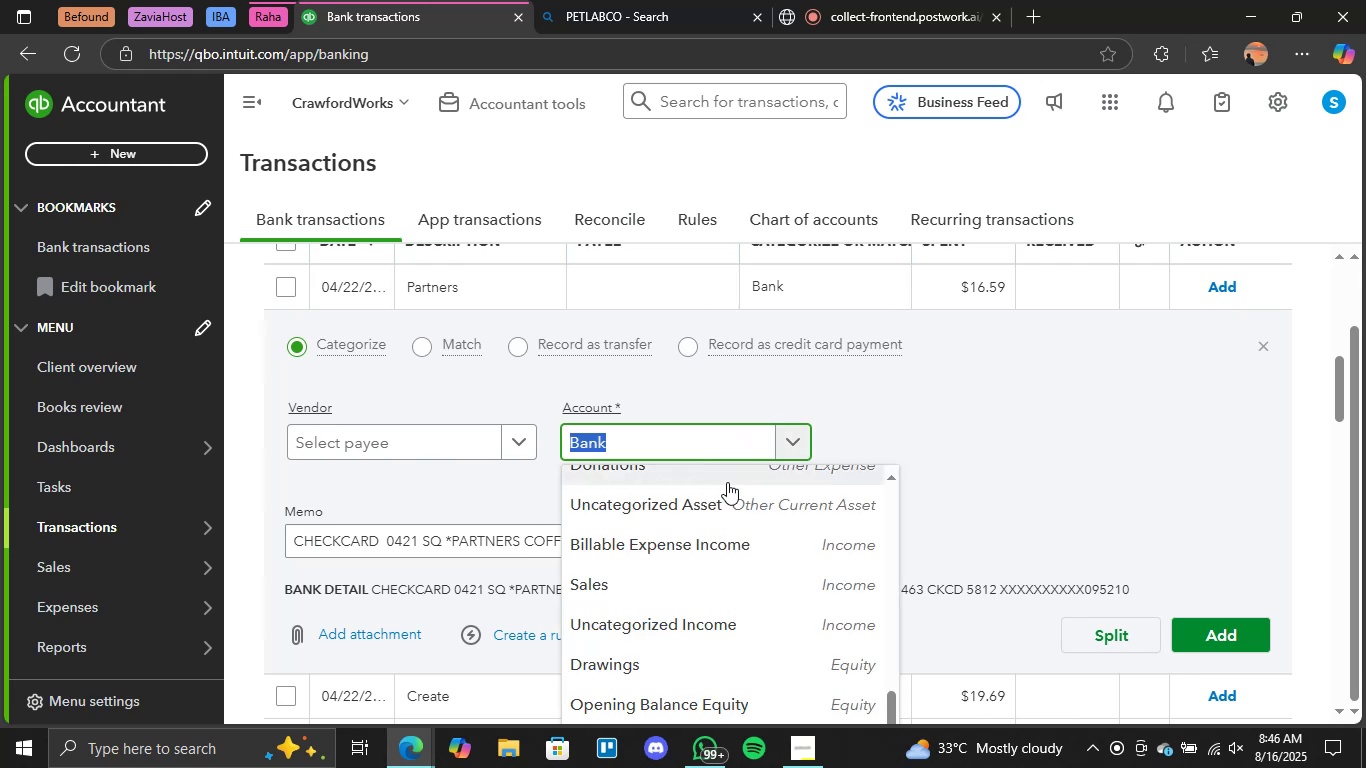 
scroll: coordinate [770, 457], scroll_direction: up, amount: 2.0
 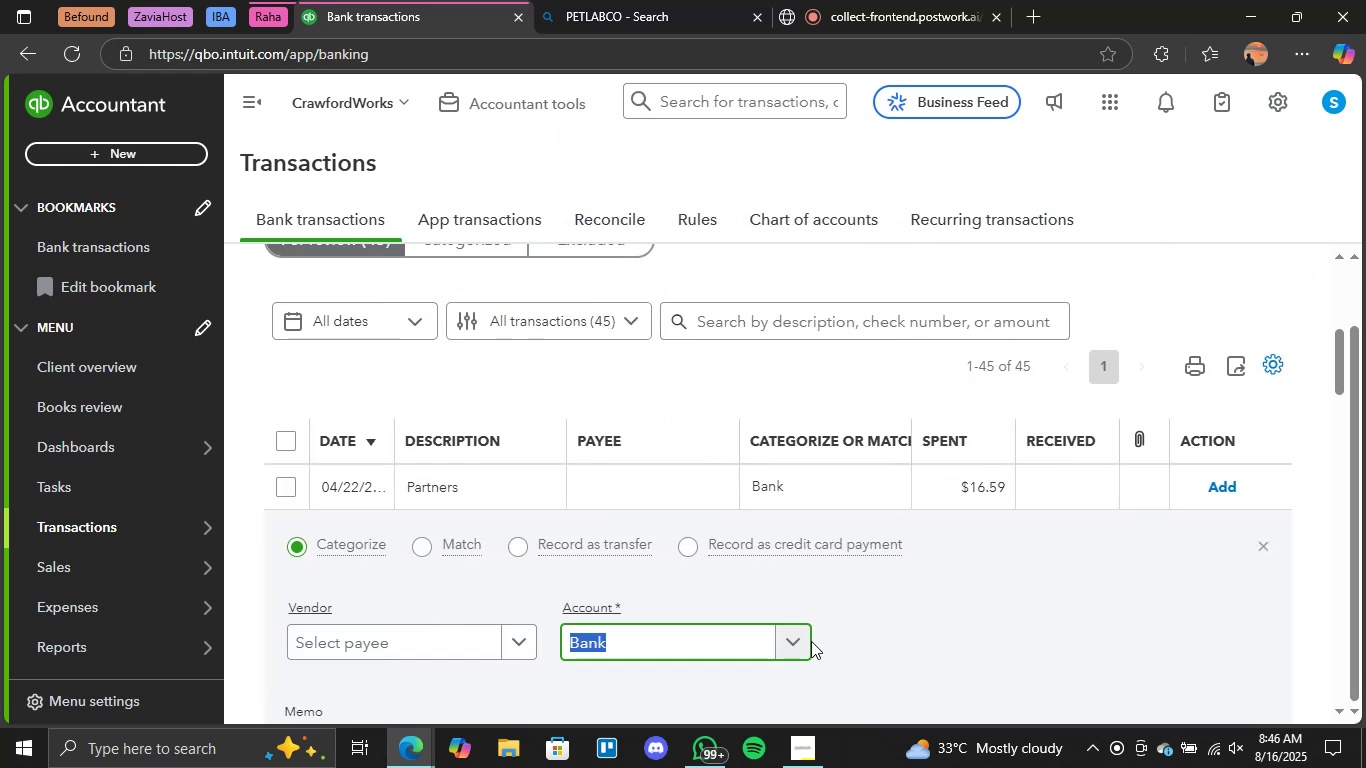 
left_click([801, 642])
 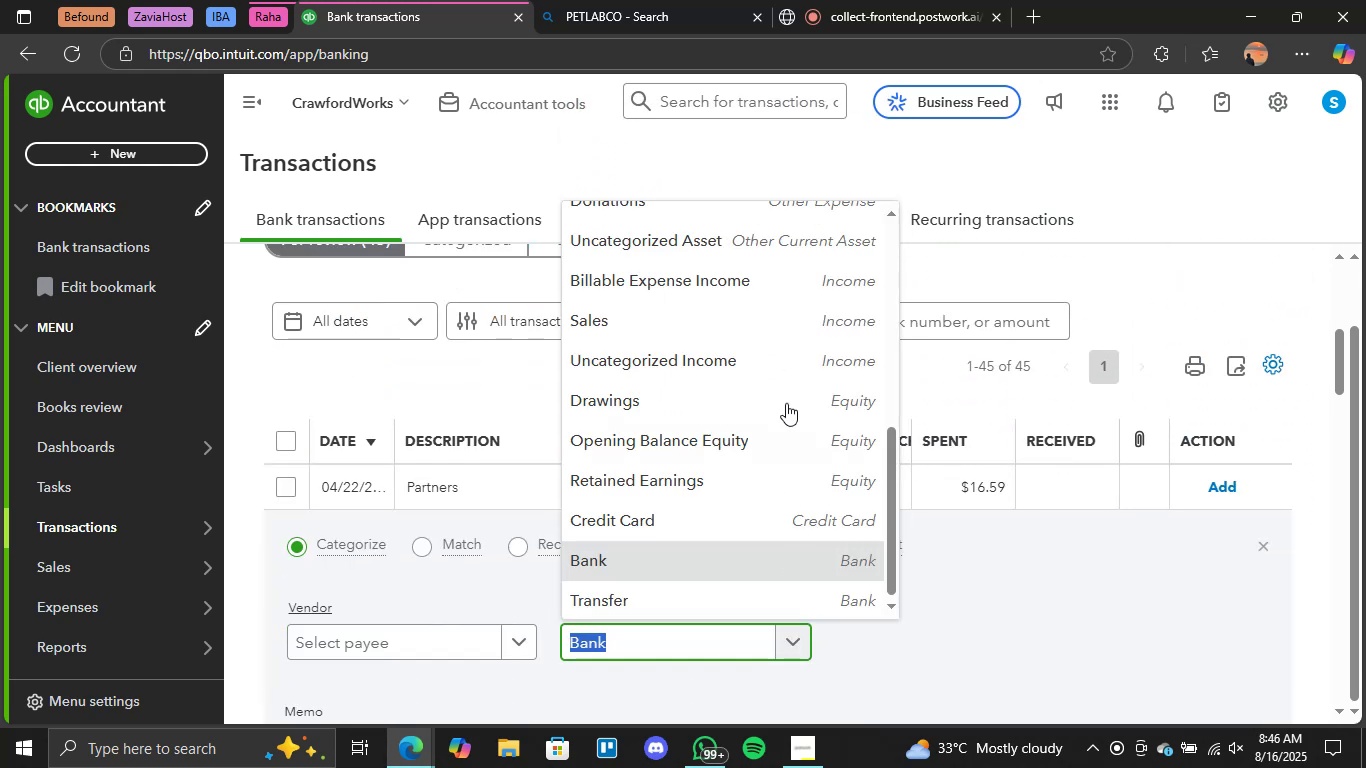 
scroll: coordinate [770, 395], scroll_direction: up, amount: 7.0
 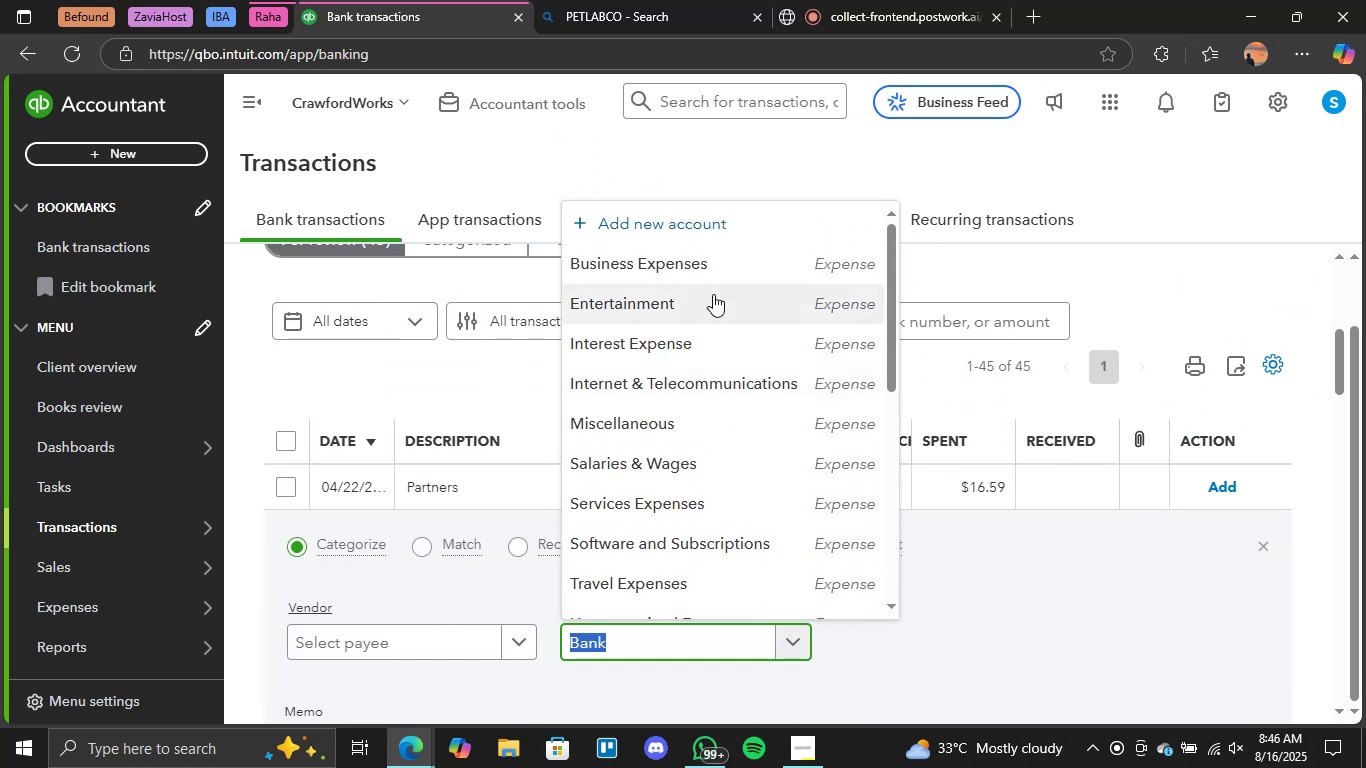 
left_click([714, 293])
 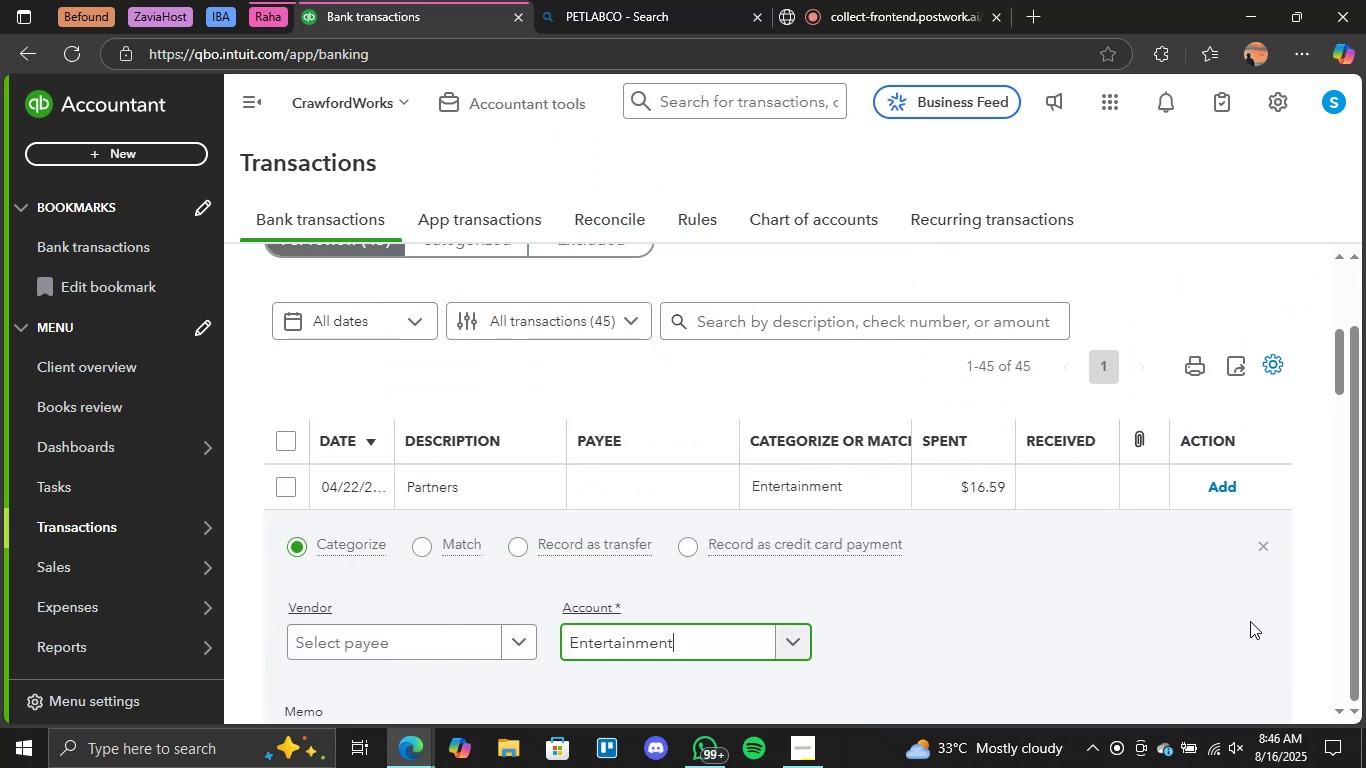 
scroll: coordinate [1286, 600], scroll_direction: down, amount: 2.0
 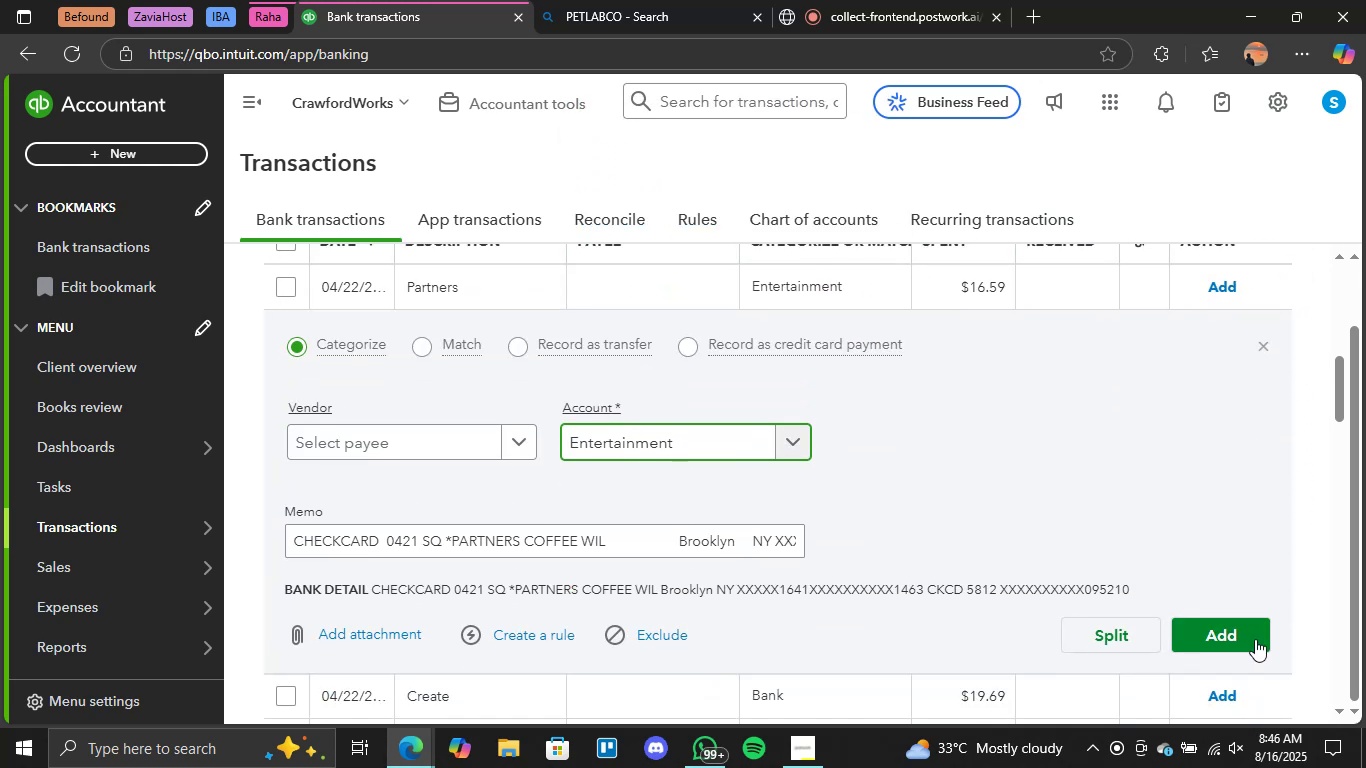 
left_click([1252, 639])
 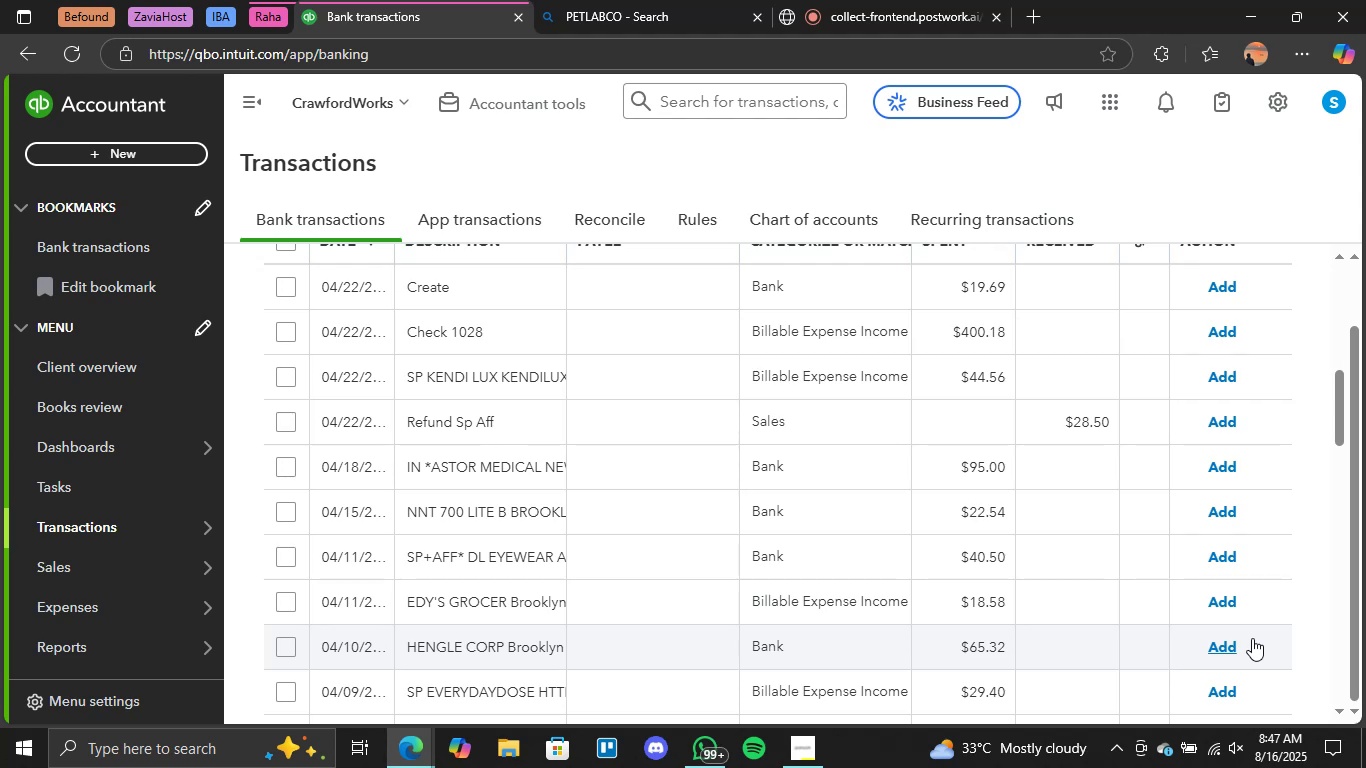 
wait(36.79)
 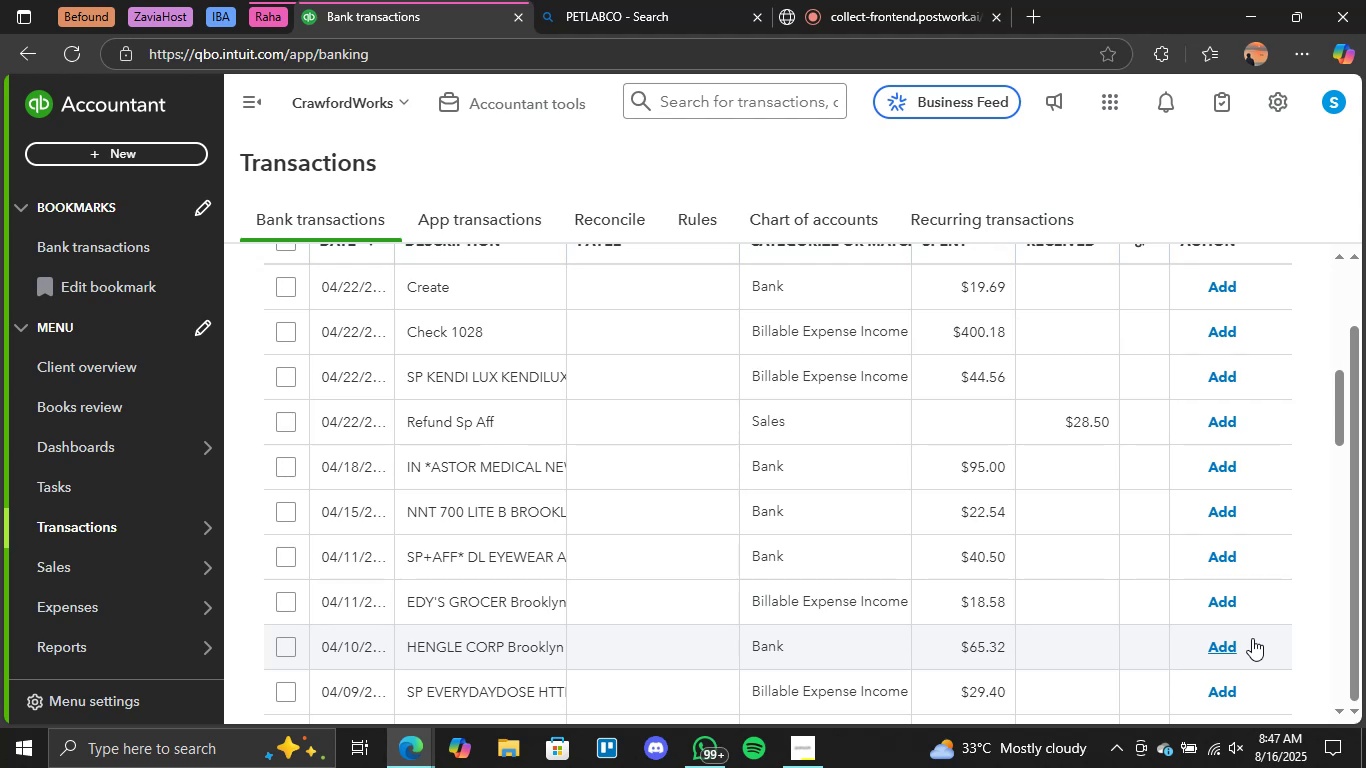 
scroll: coordinate [570, 507], scroll_direction: down, amount: 8.0
 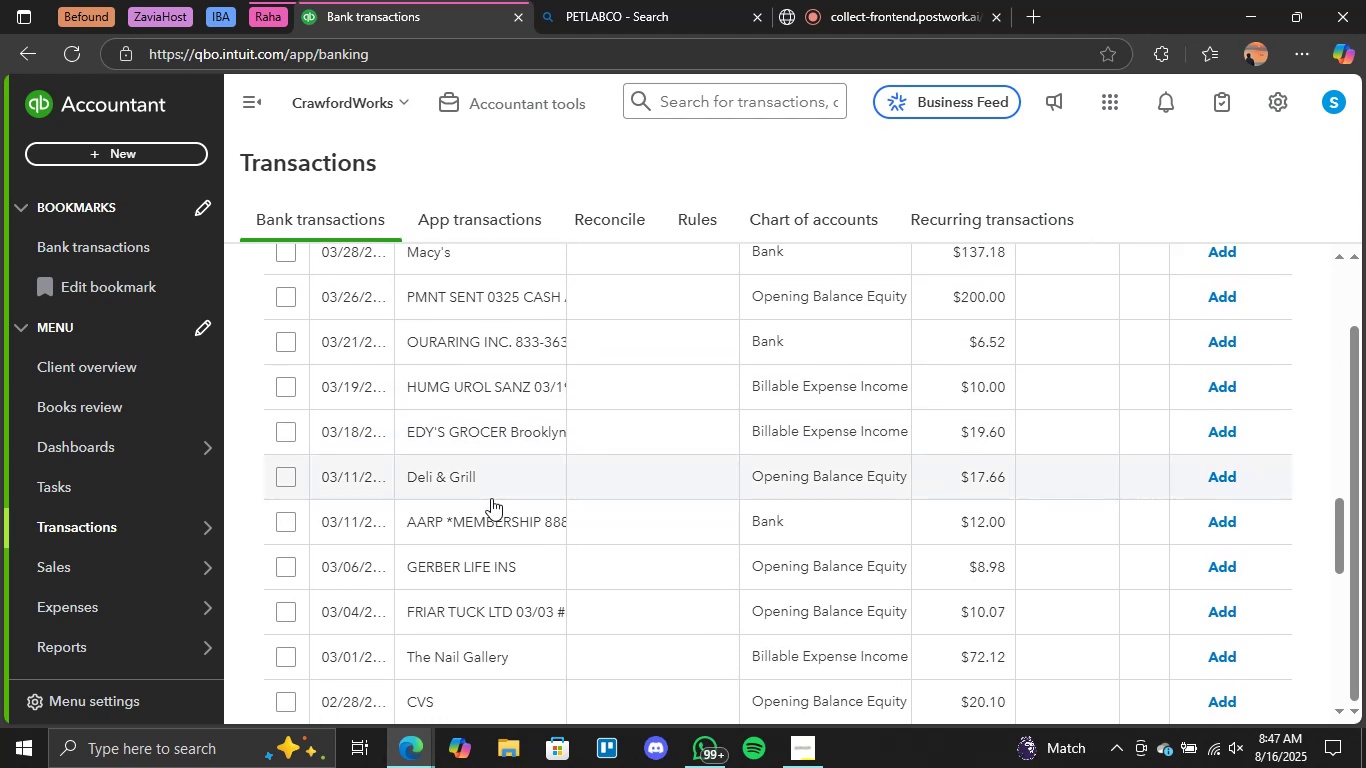 
left_click([466, 476])
 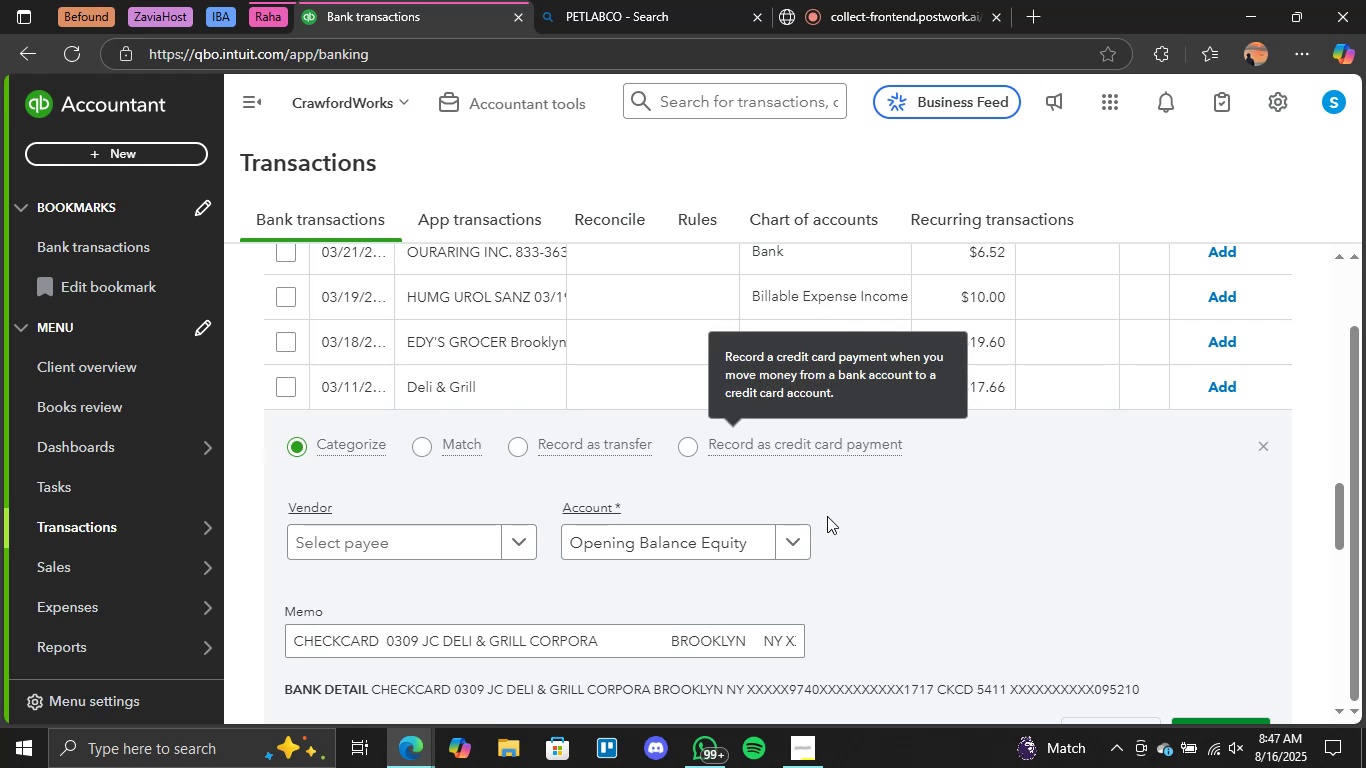 
left_click([782, 545])
 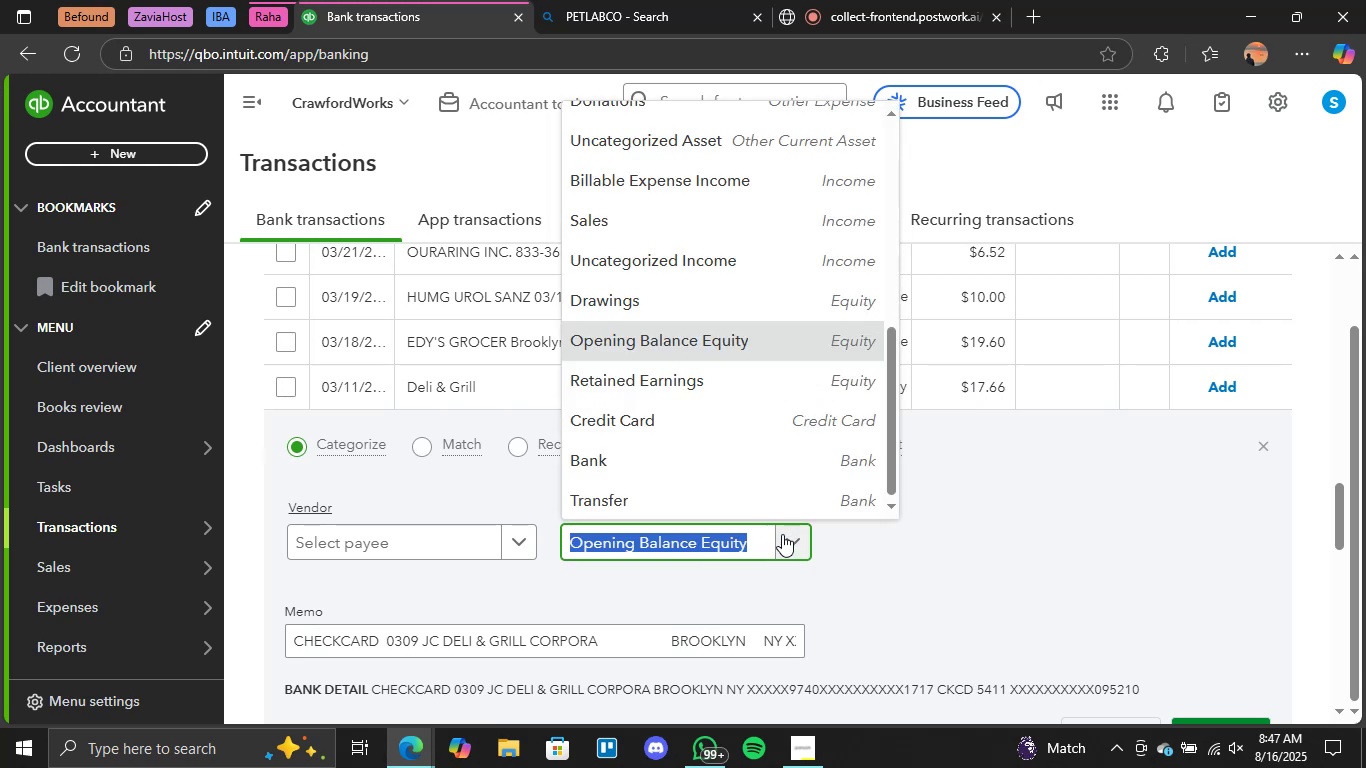 
scroll: coordinate [767, 295], scroll_direction: up, amount: 11.0
 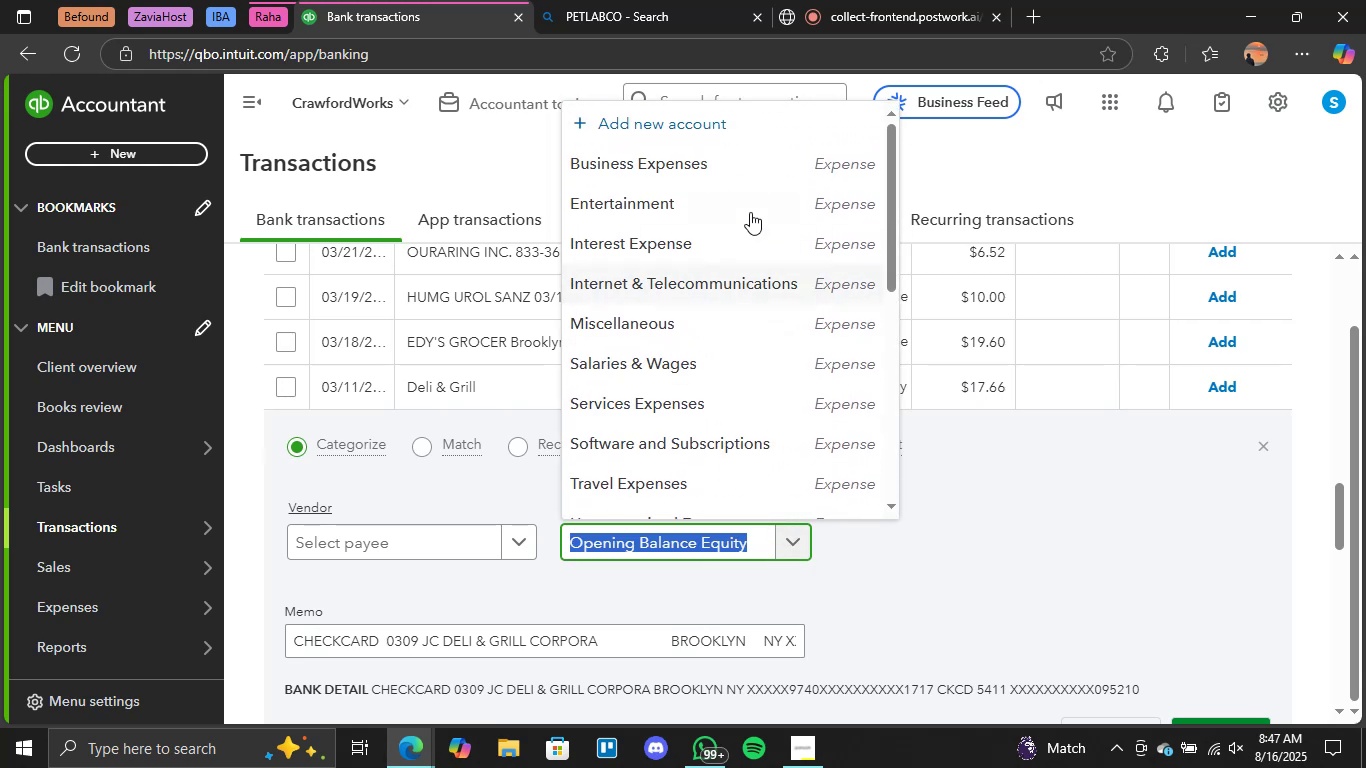 
left_click([750, 212])
 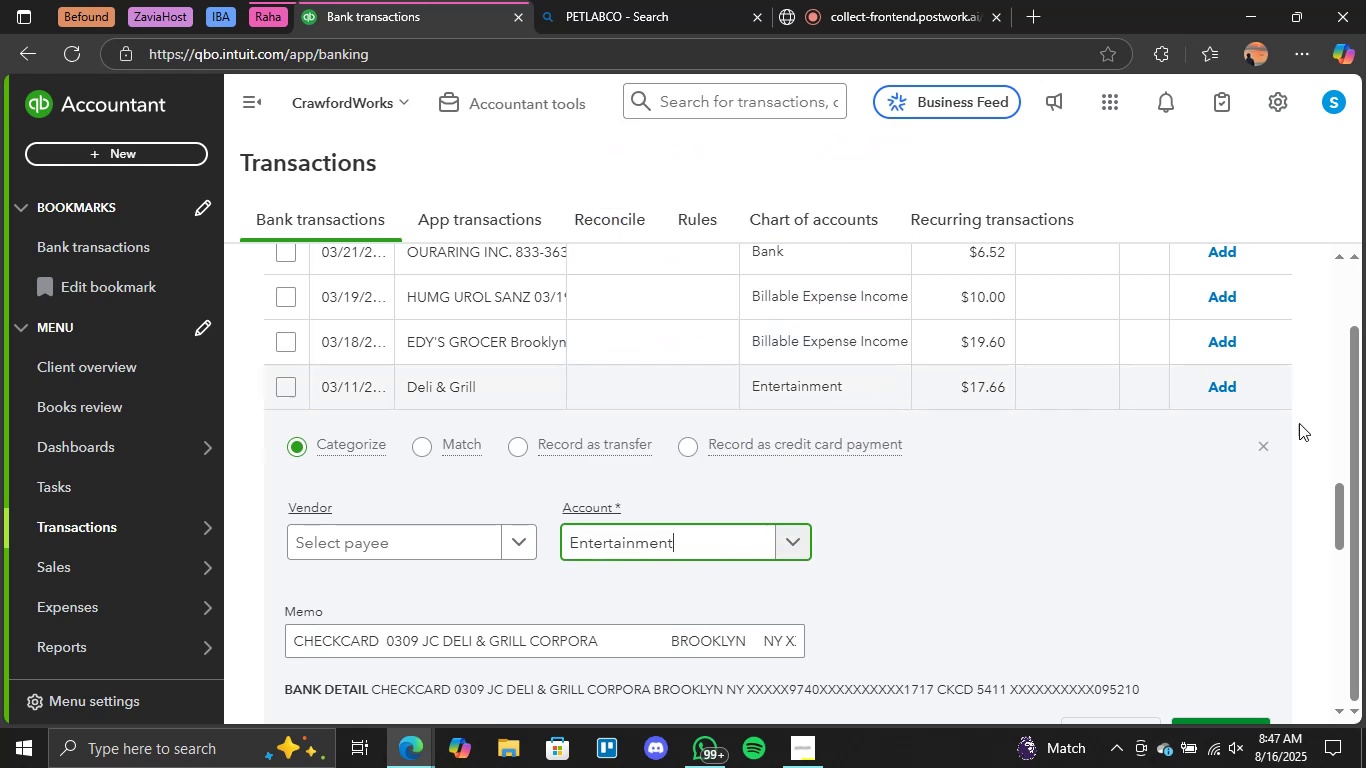 
scroll: coordinate [1304, 542], scroll_direction: down, amount: 4.0
 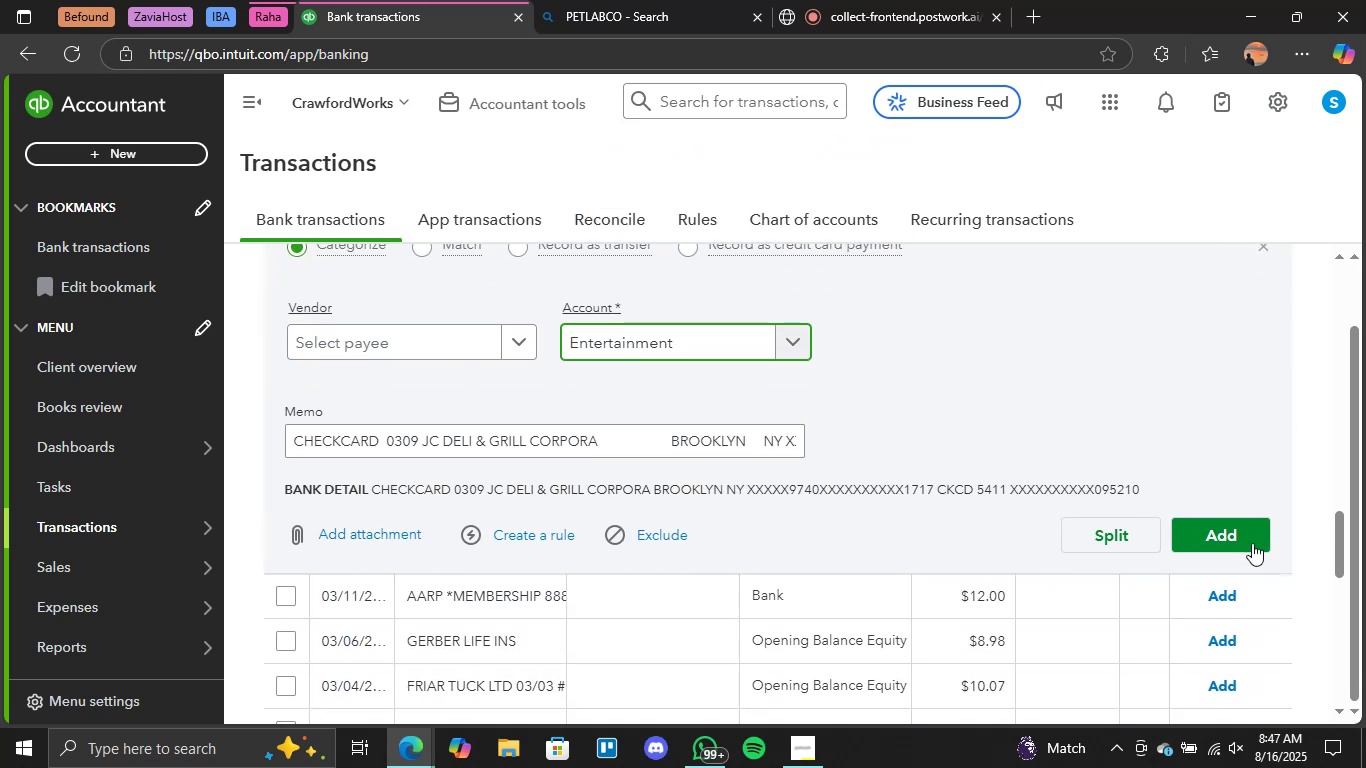 
left_click([1237, 523])
 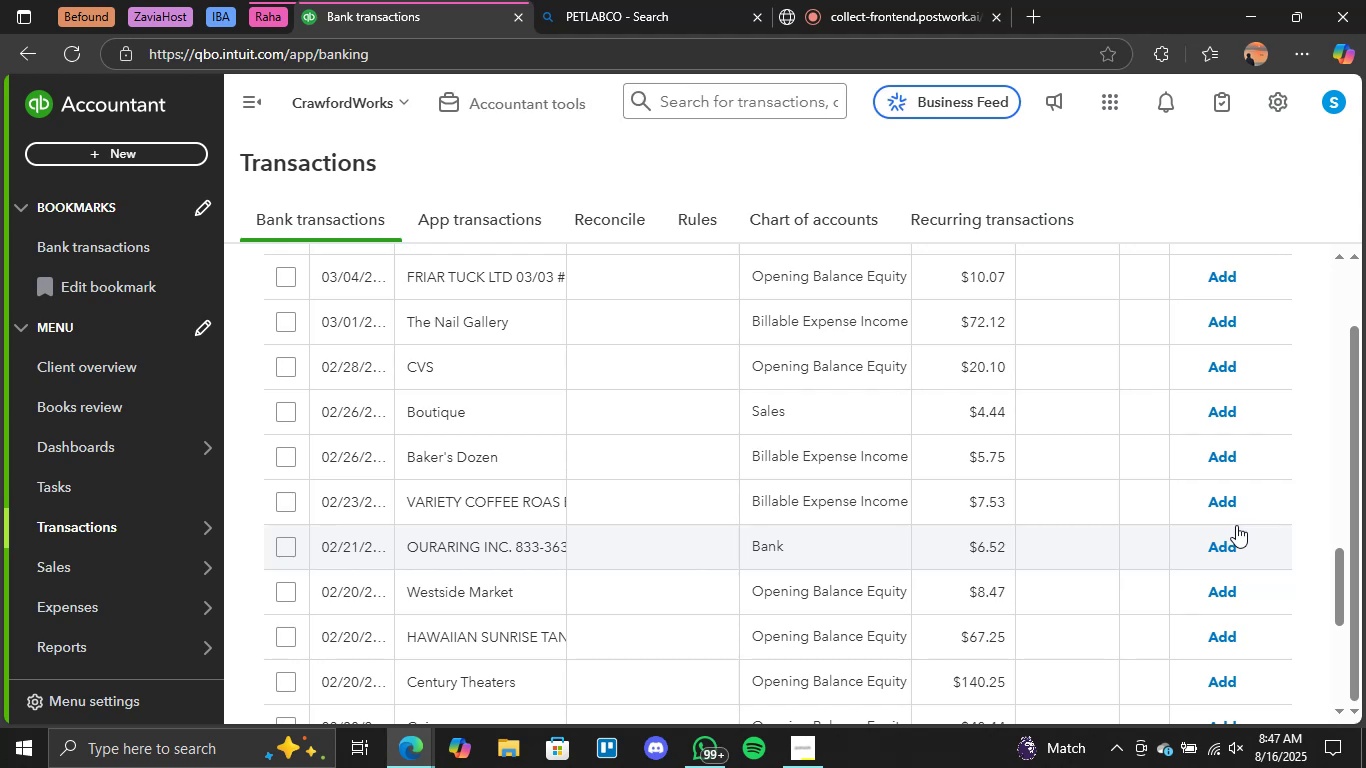 
wait(19.82)
 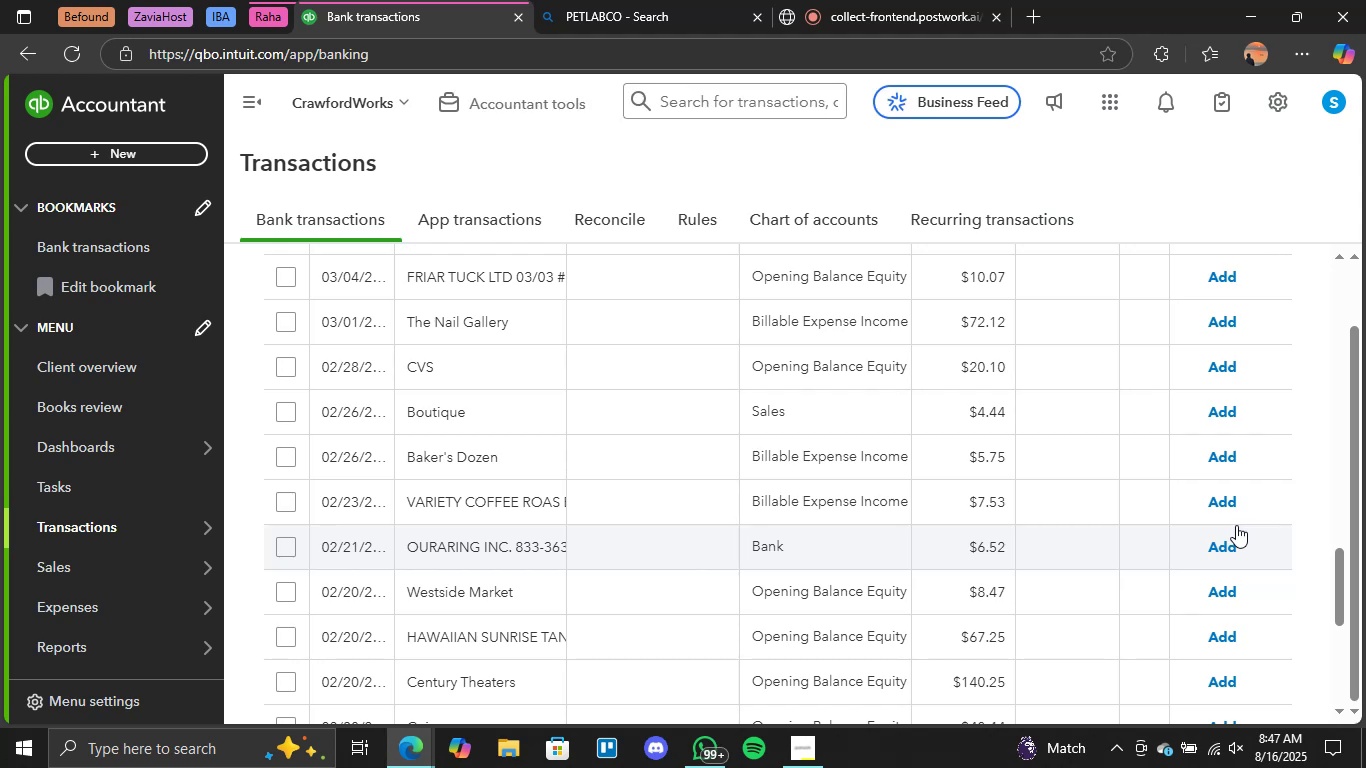 
scroll: coordinate [506, 402], scroll_direction: up, amount: 17.0
 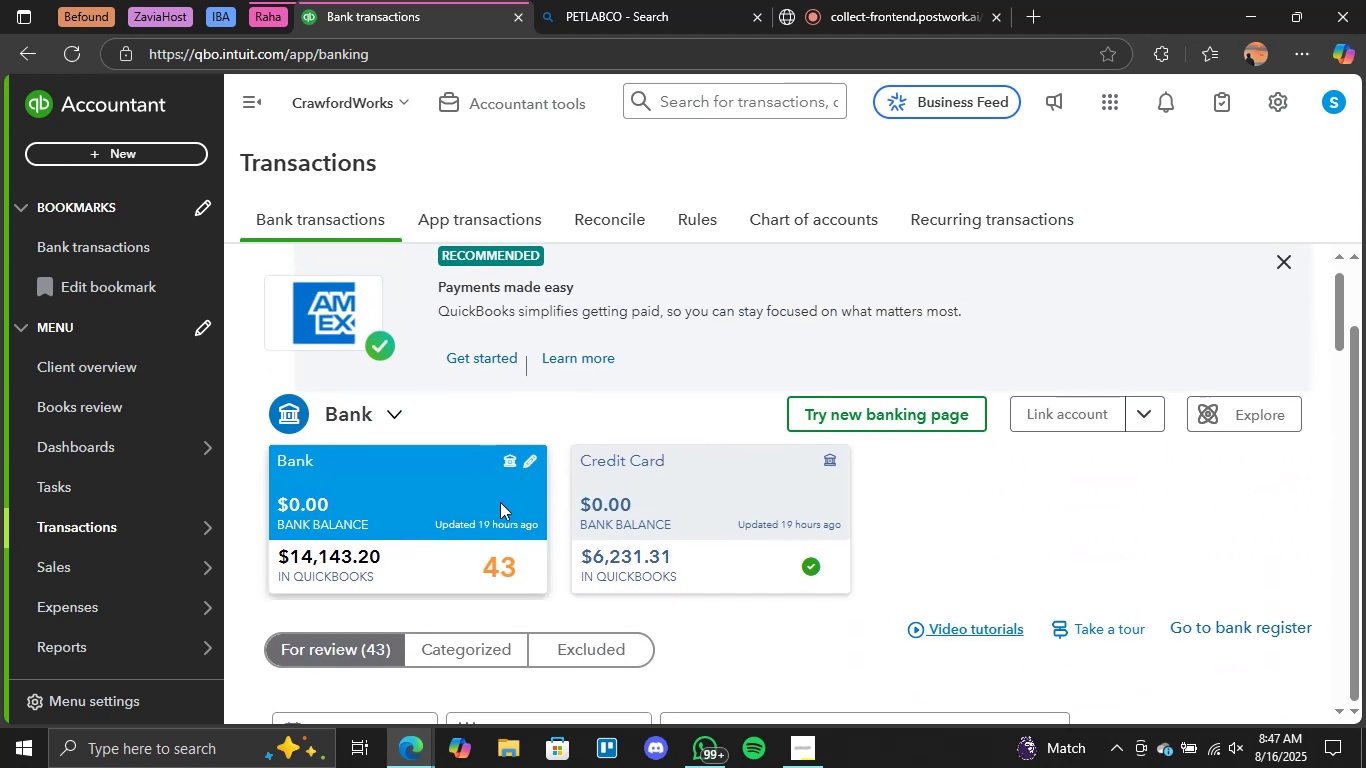 
scroll: coordinate [501, 524], scroll_direction: down, amount: 5.0
 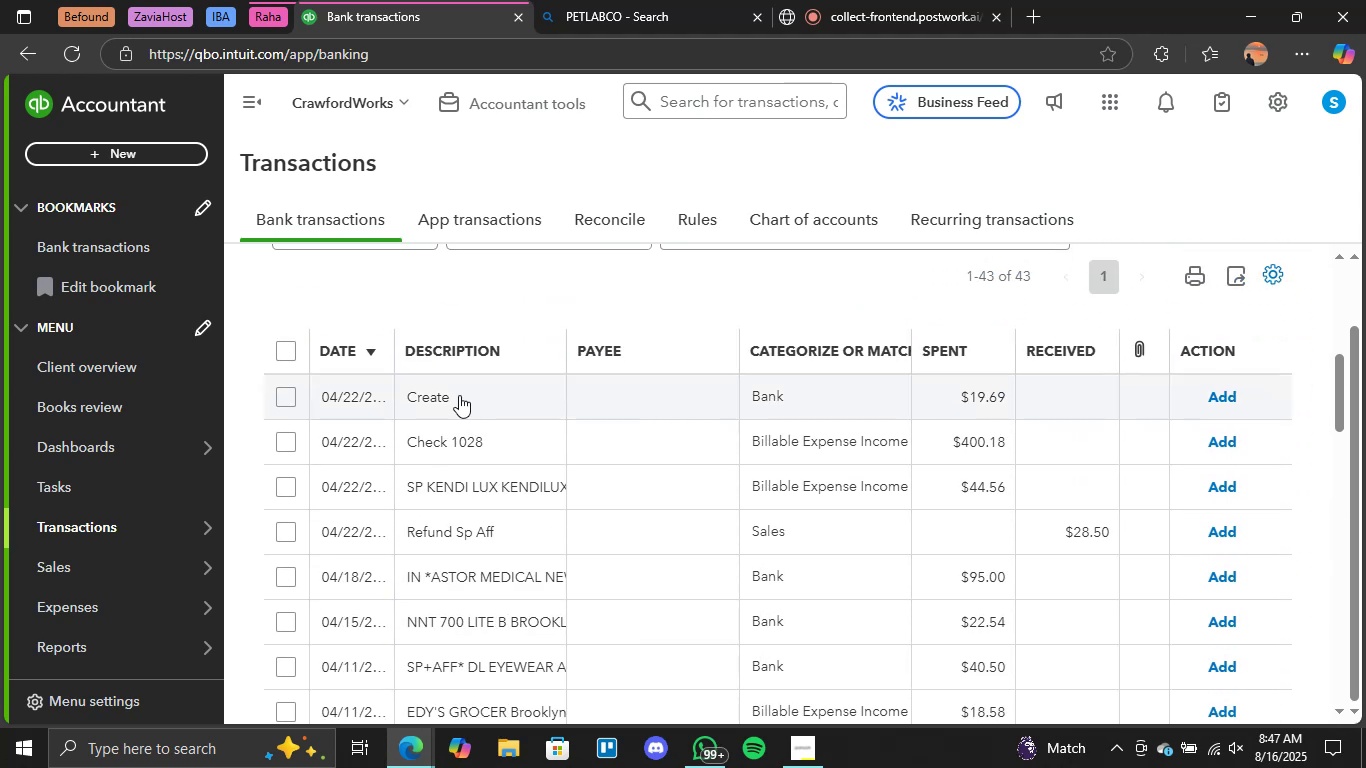 
left_click([440, 392])
 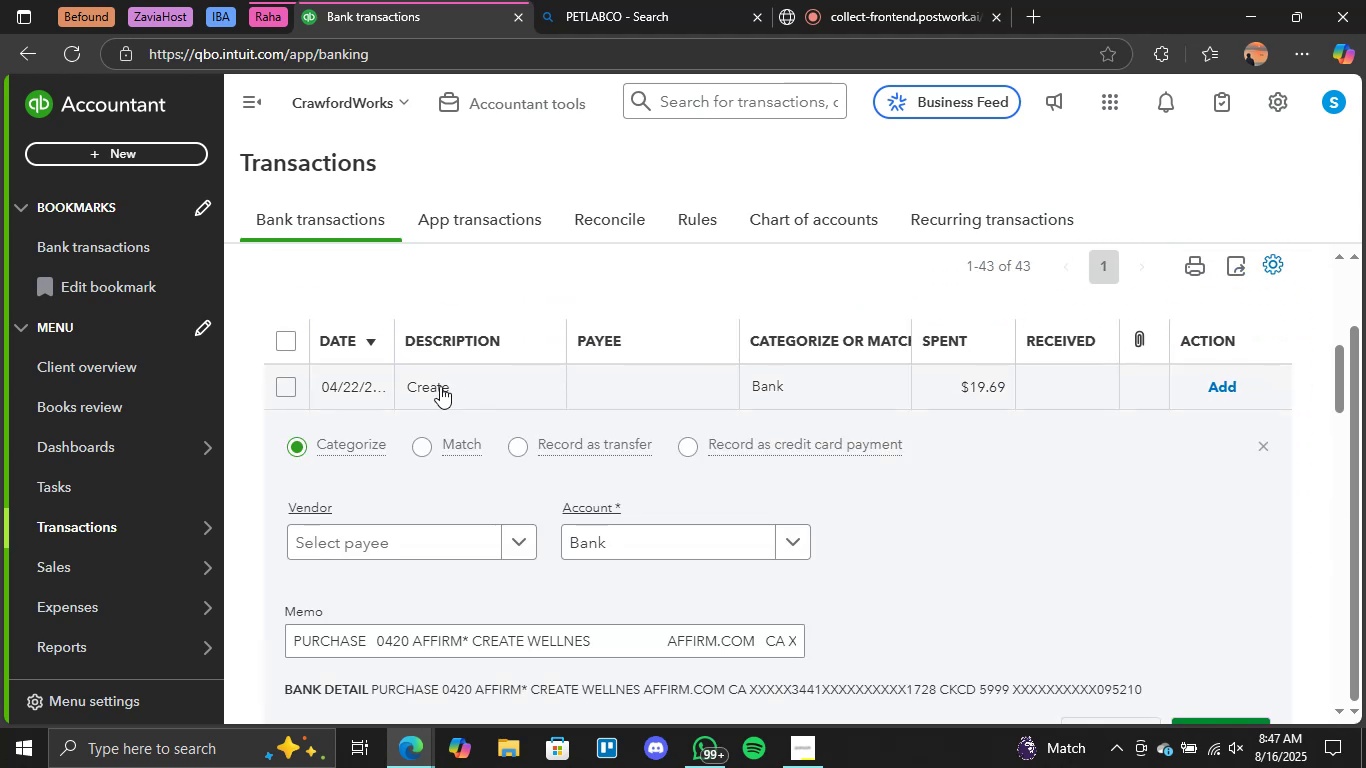 
scroll: coordinate [459, 407], scroll_direction: down, amount: 1.0
 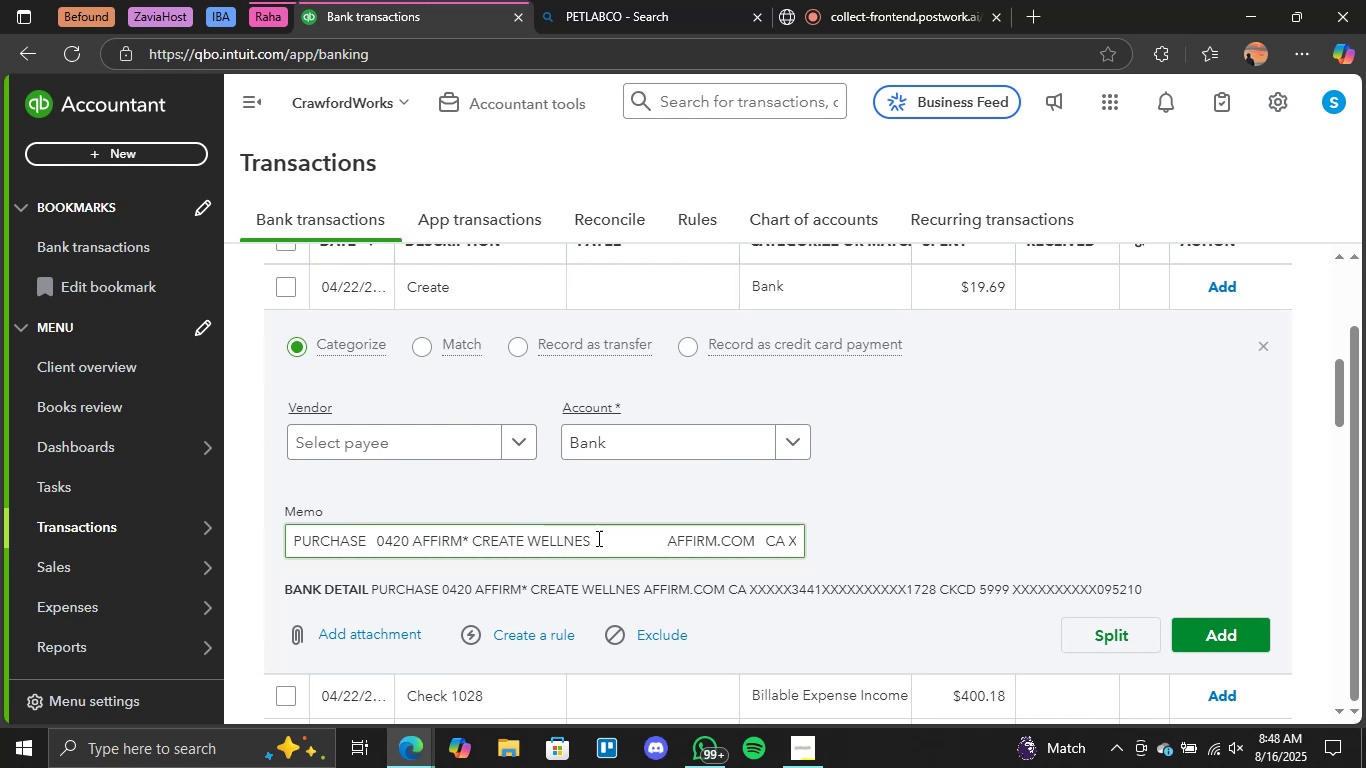 
left_click_drag(start_coordinate=[588, 540], to_coordinate=[471, 541])
 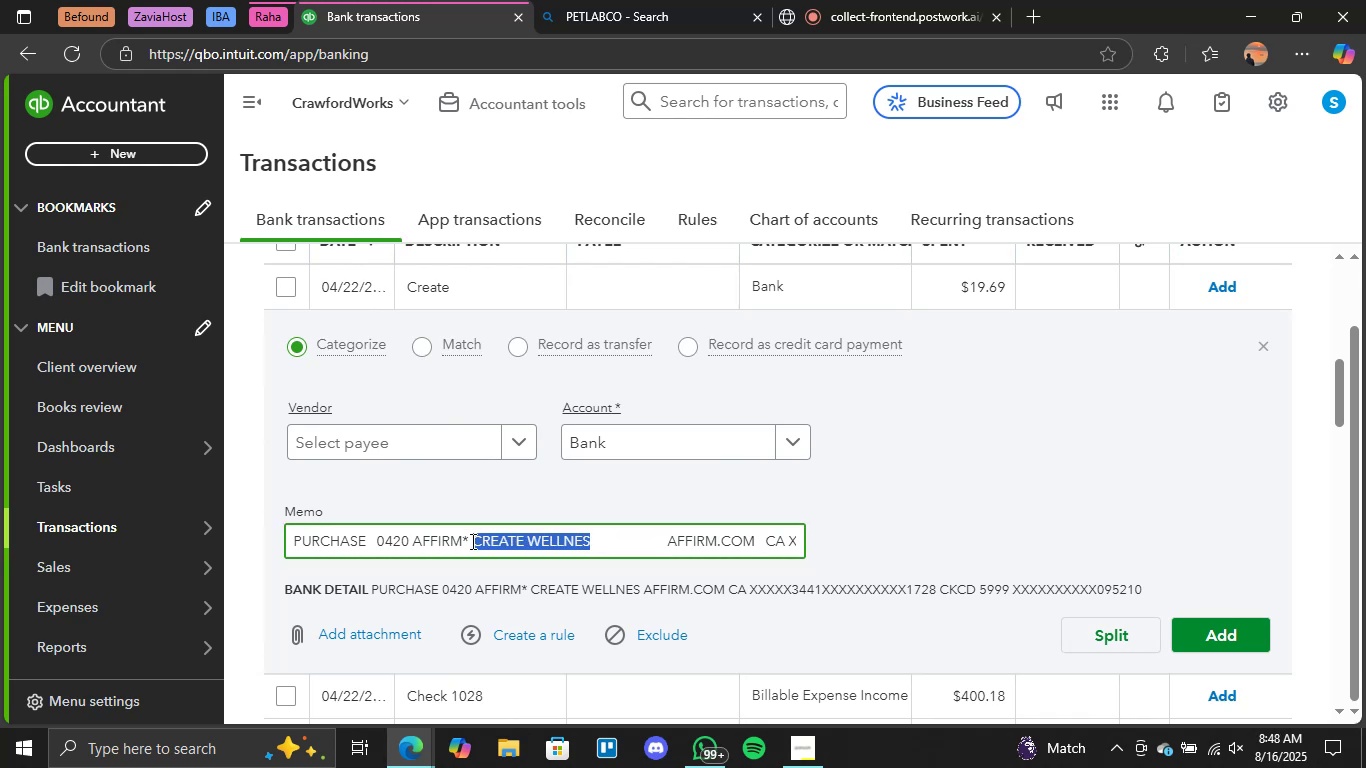 
key(Control+C)
 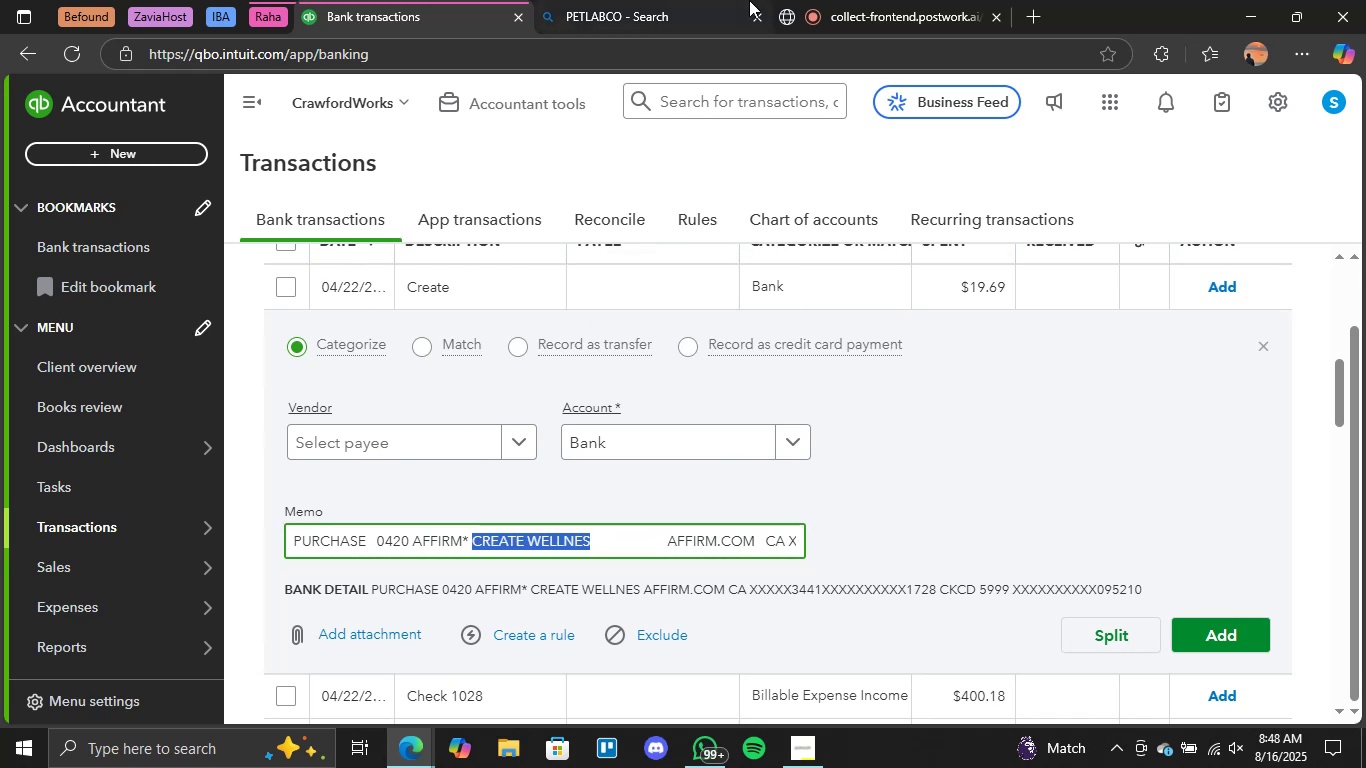 
left_click([631, 19])
 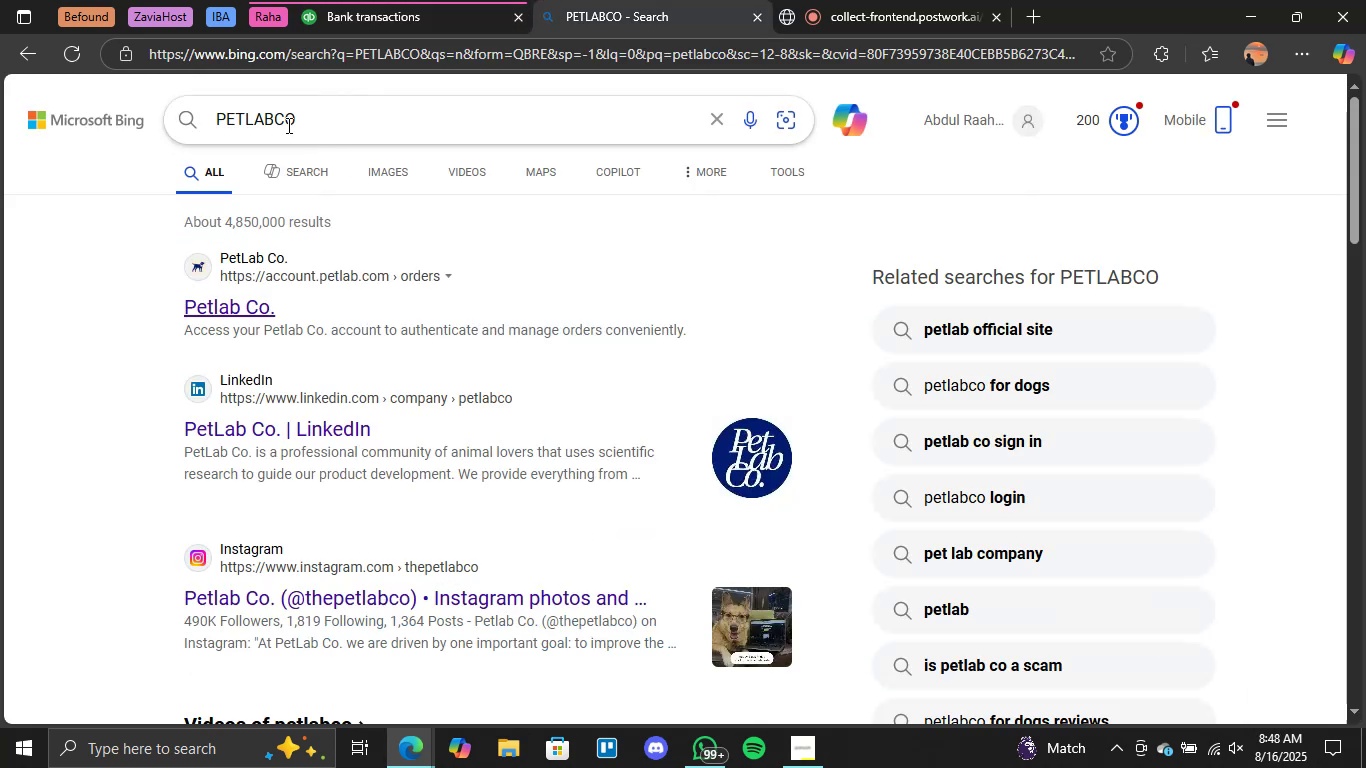 
double_click([283, 124])
 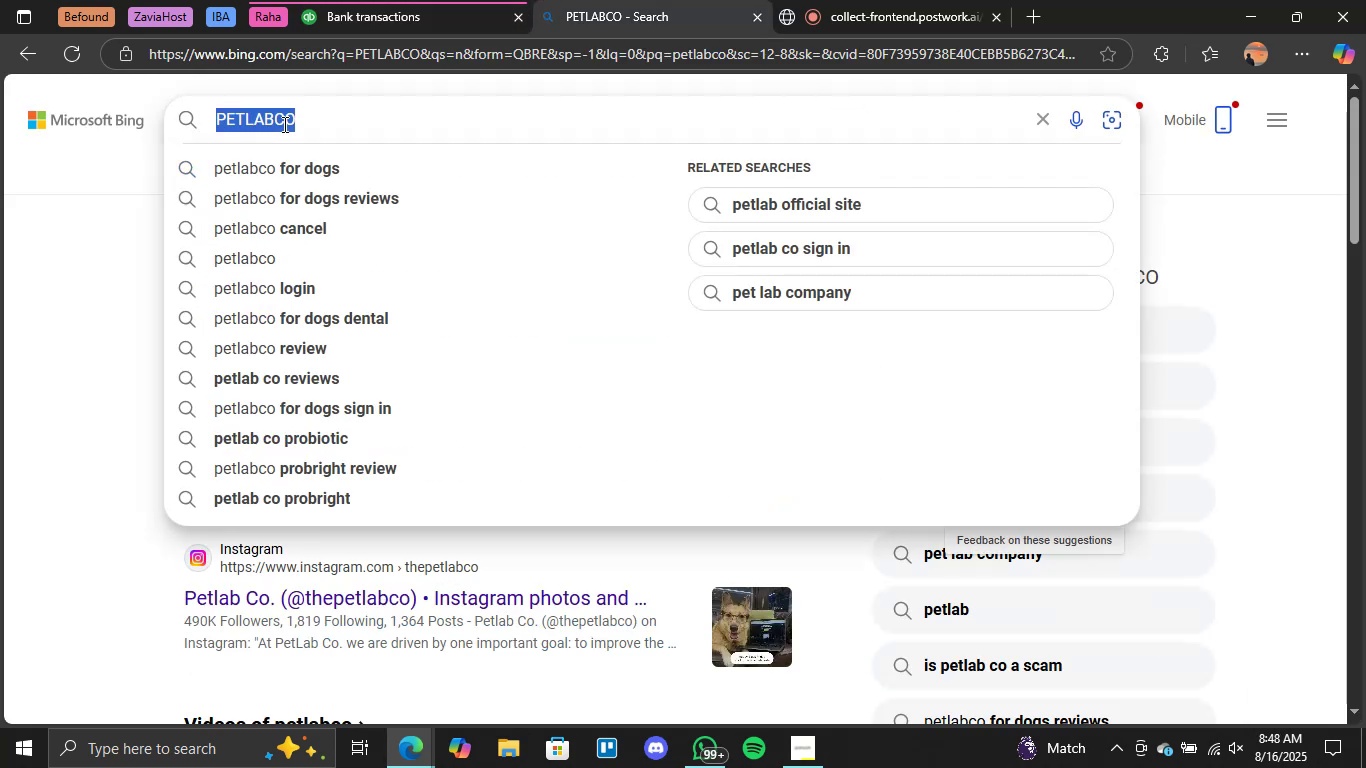 
key(Control+V)
 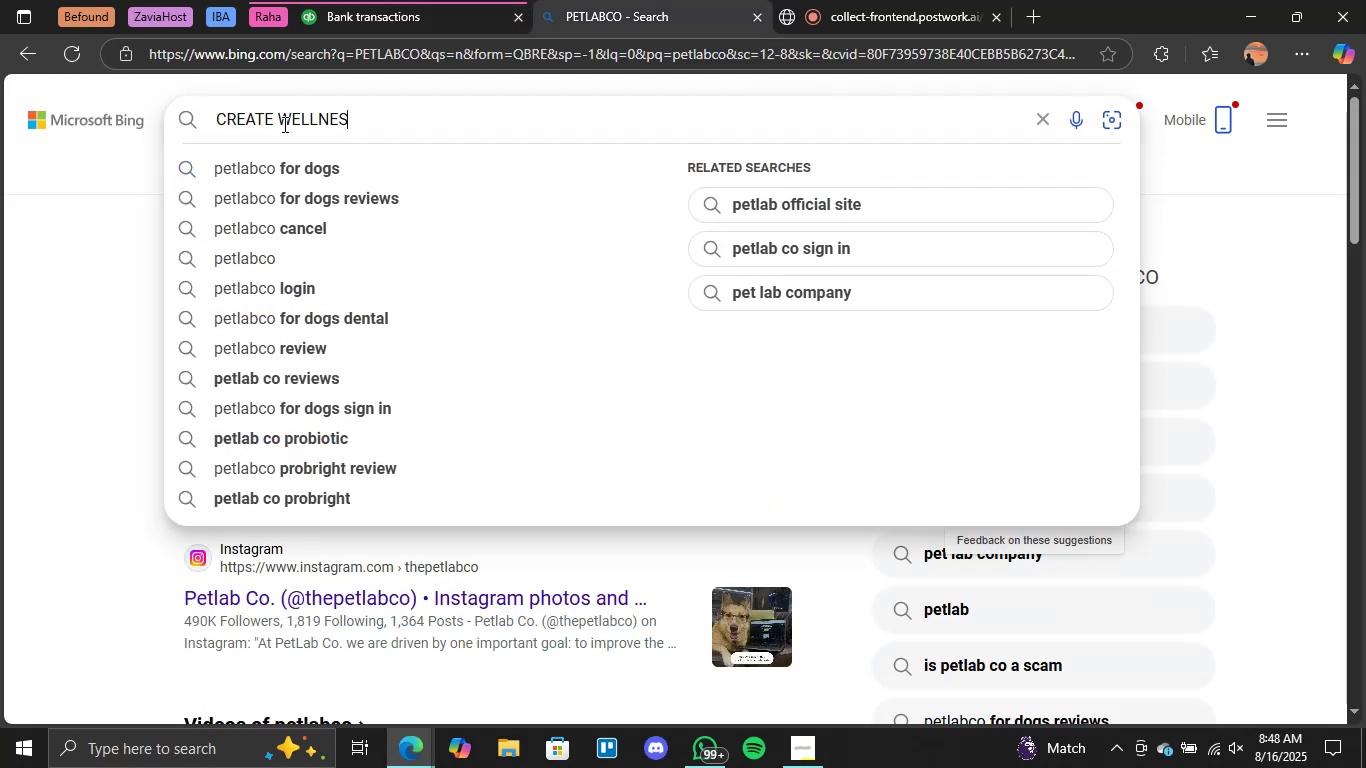 
key(Enter)
 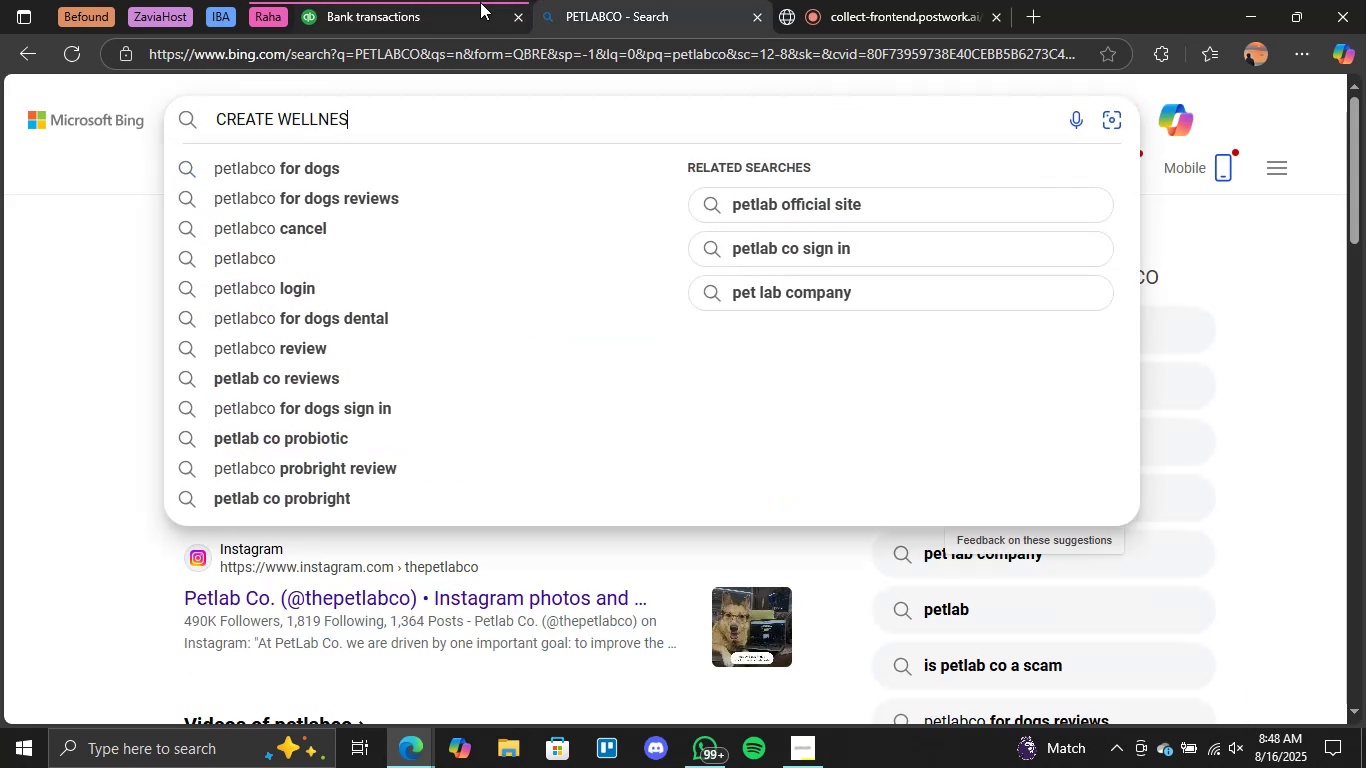 
mouse_move([383, 33])
 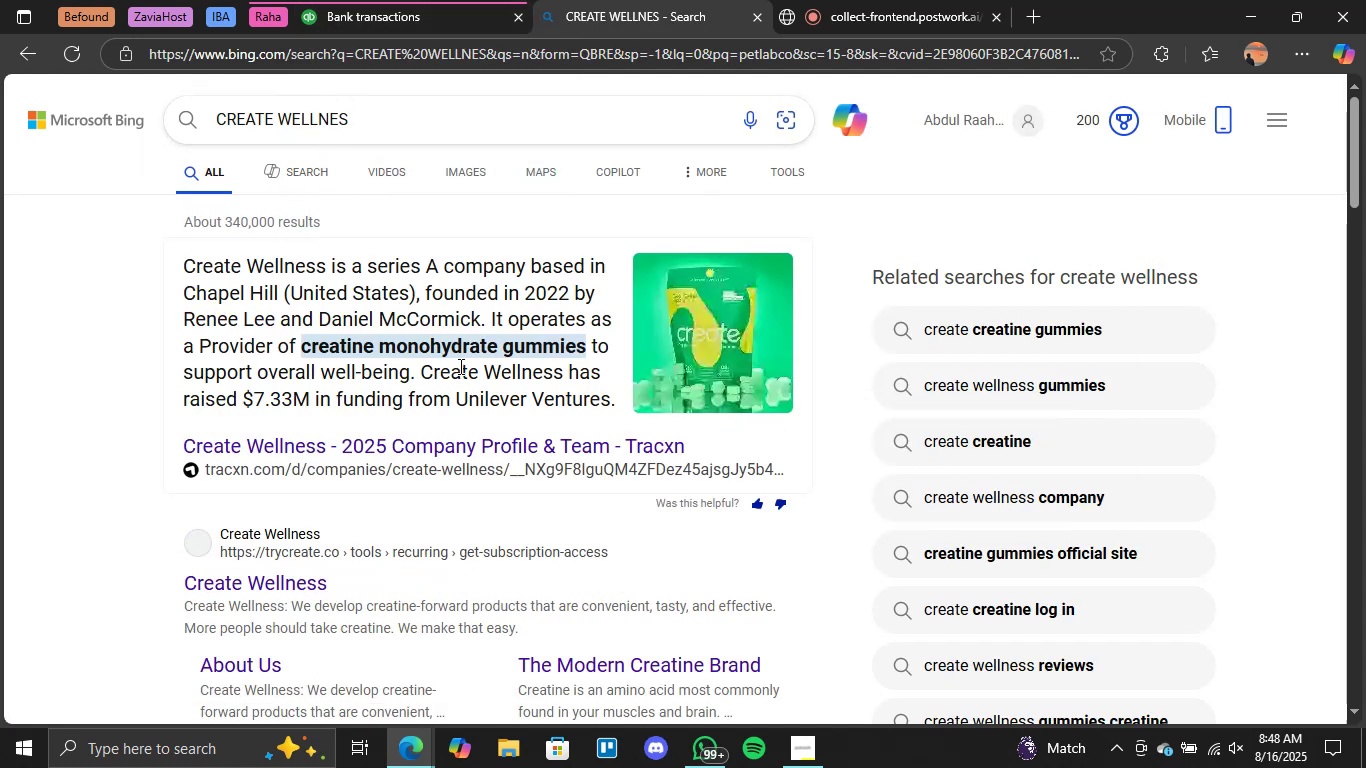 
wait(8.03)
 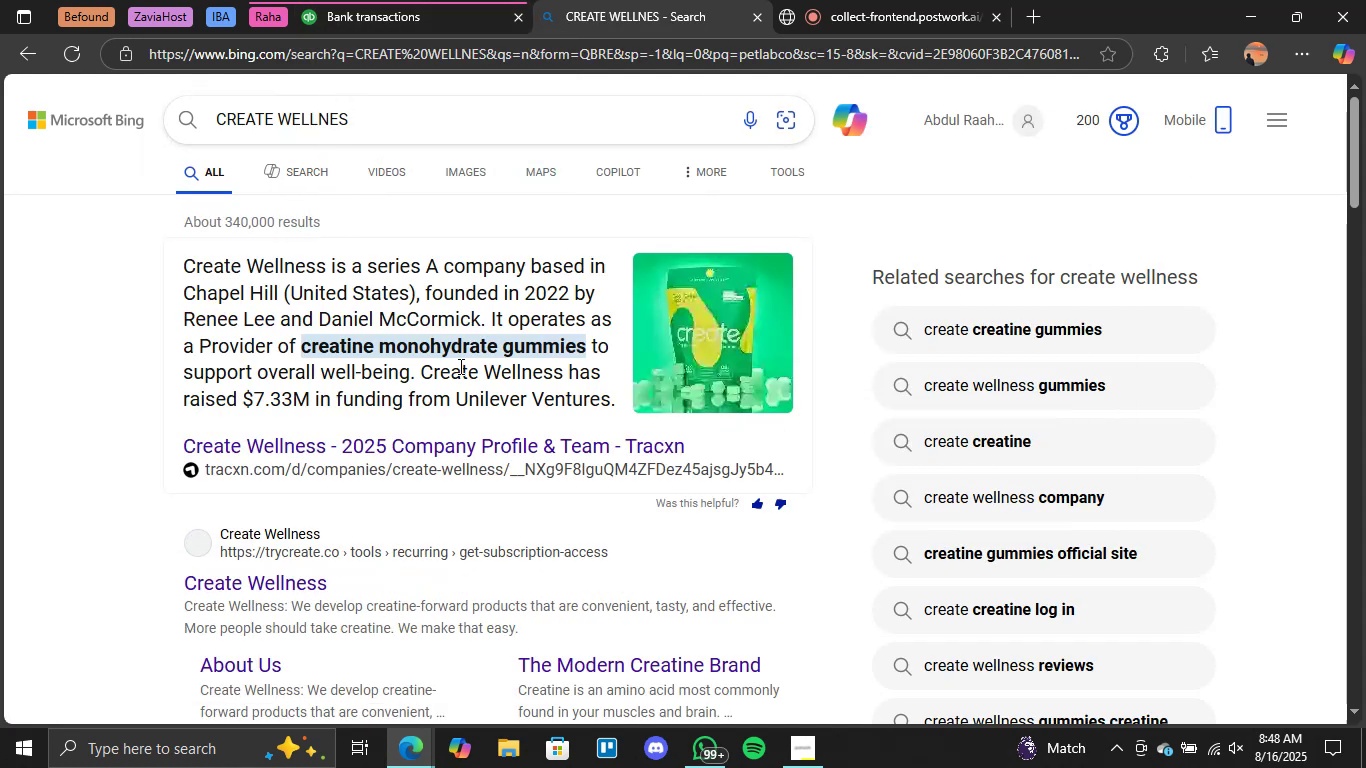 
left_click([417, 0])
 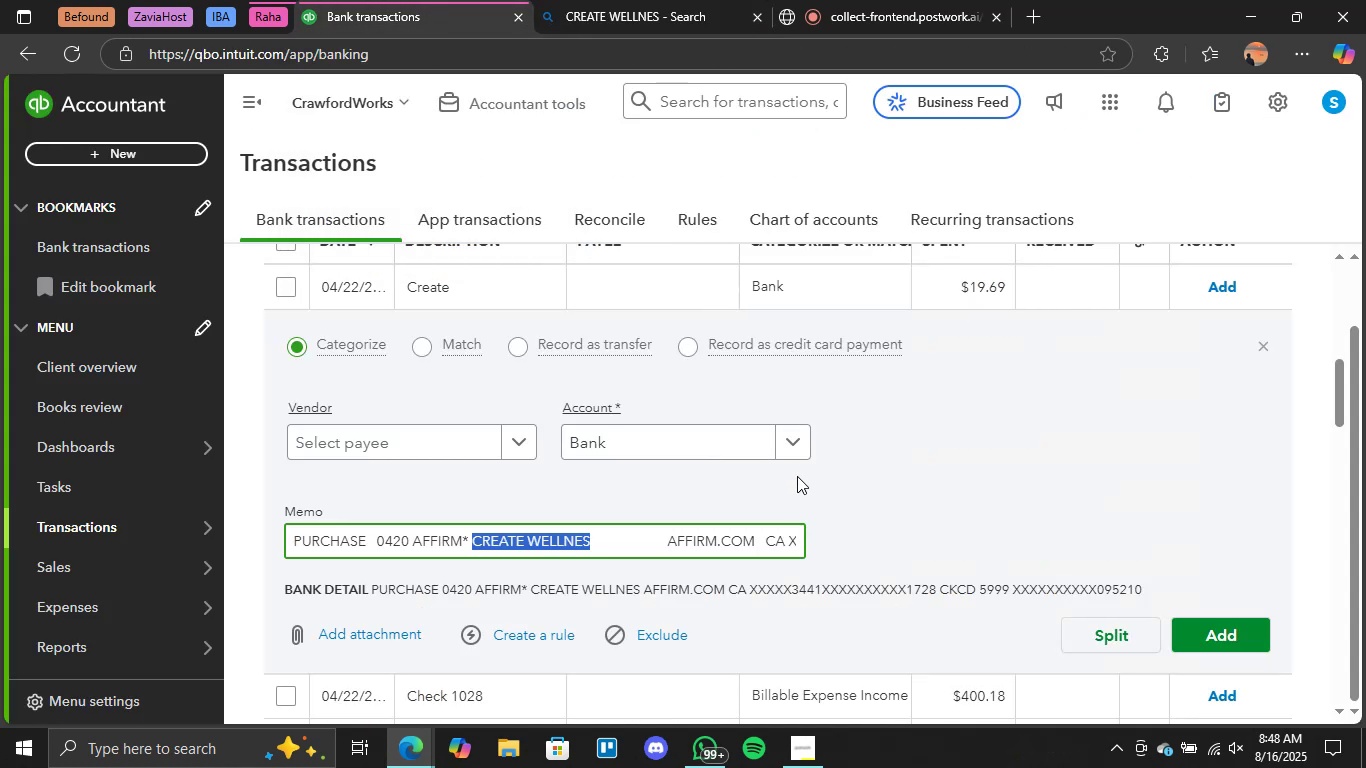 
left_click([789, 450])
 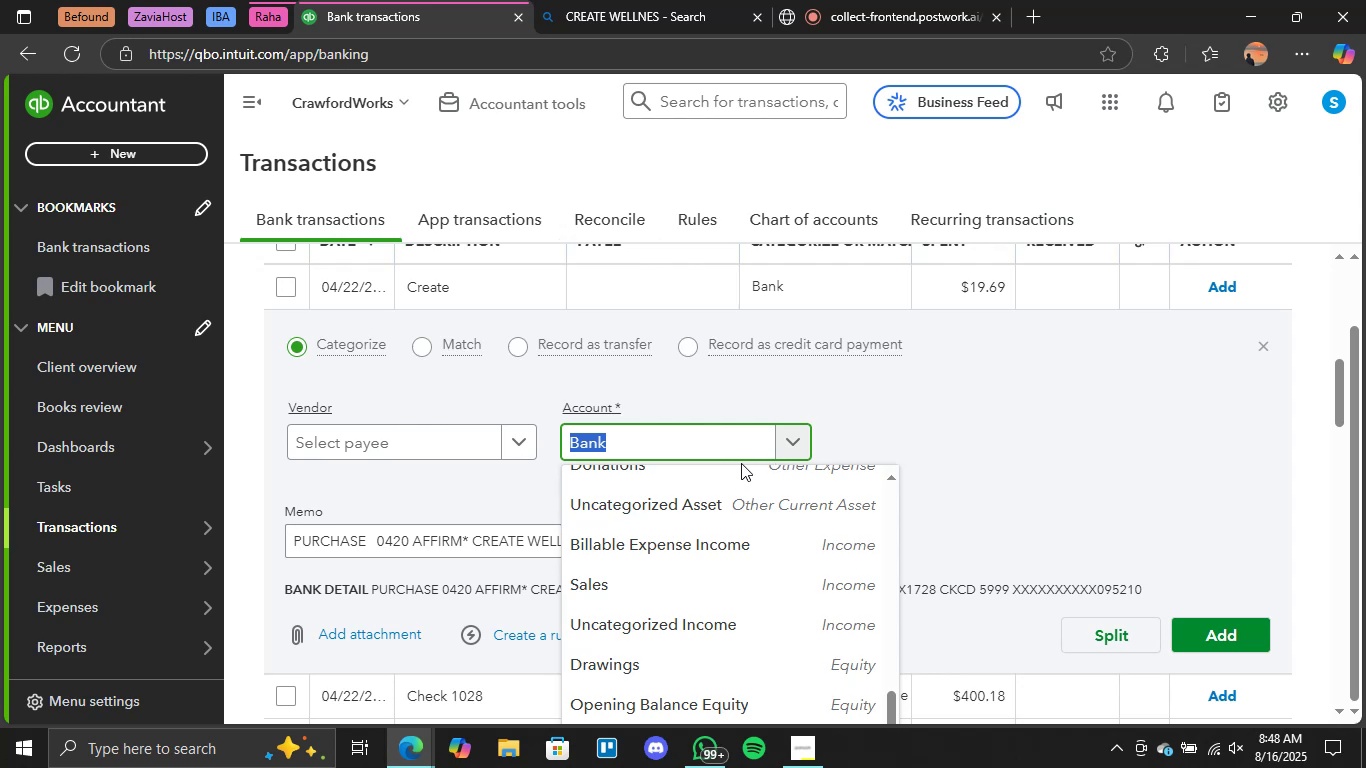 
scroll: coordinate [721, 540], scroll_direction: up, amount: 5.0
 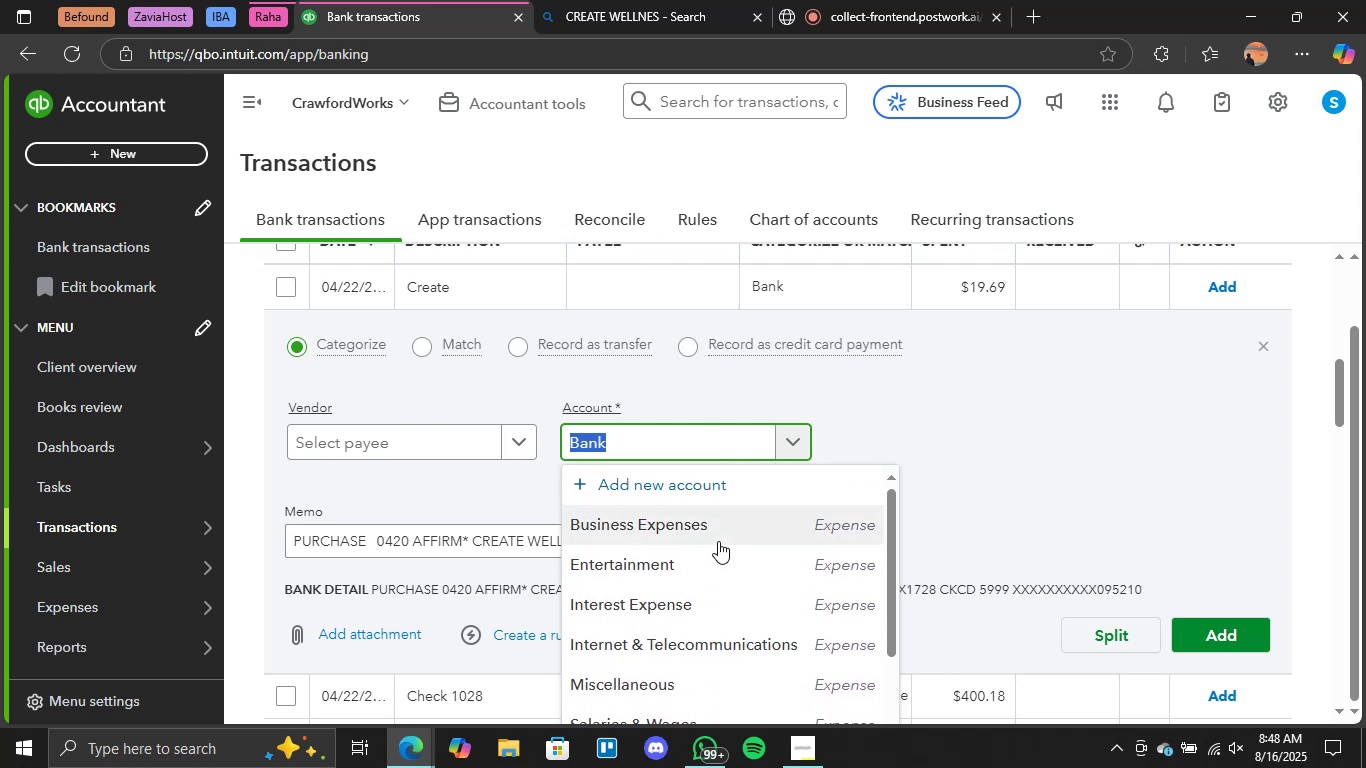 
left_click([721, 570])
 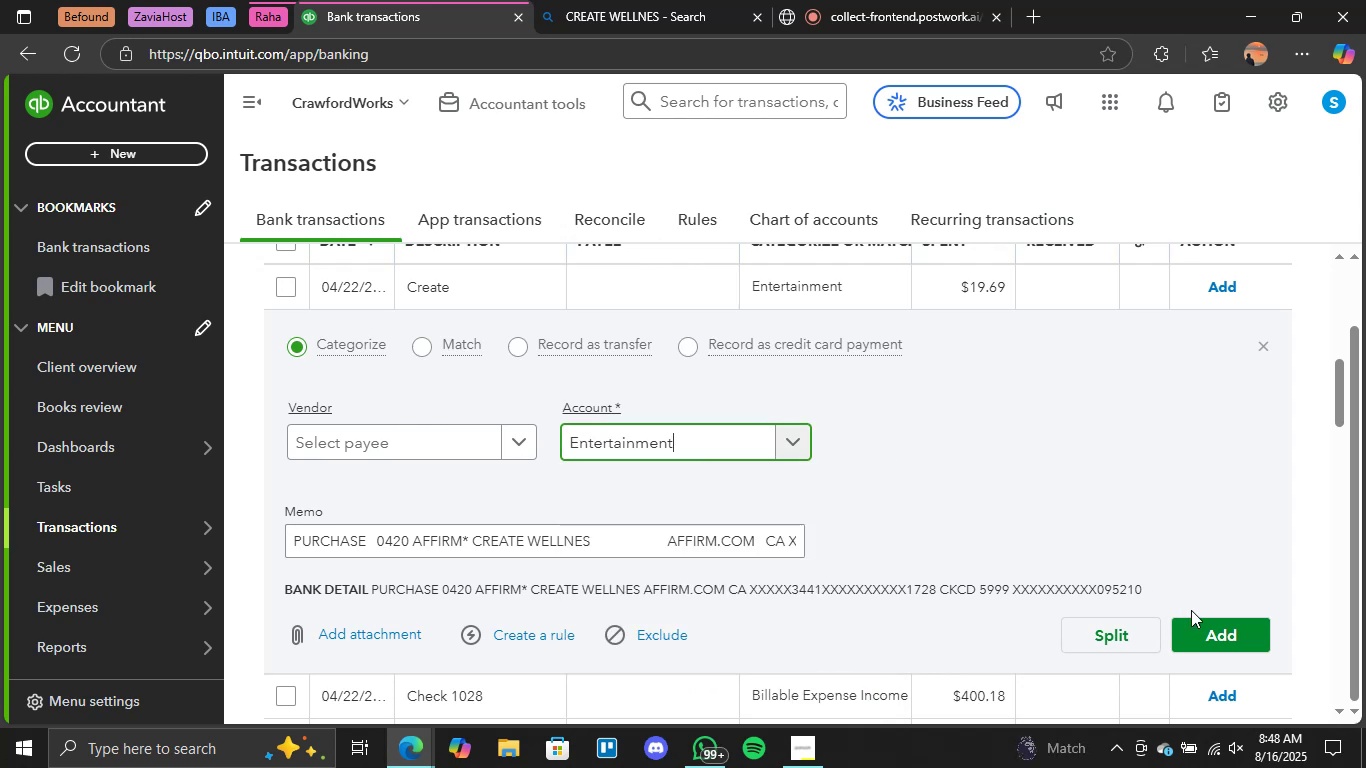 
left_click([1228, 646])
 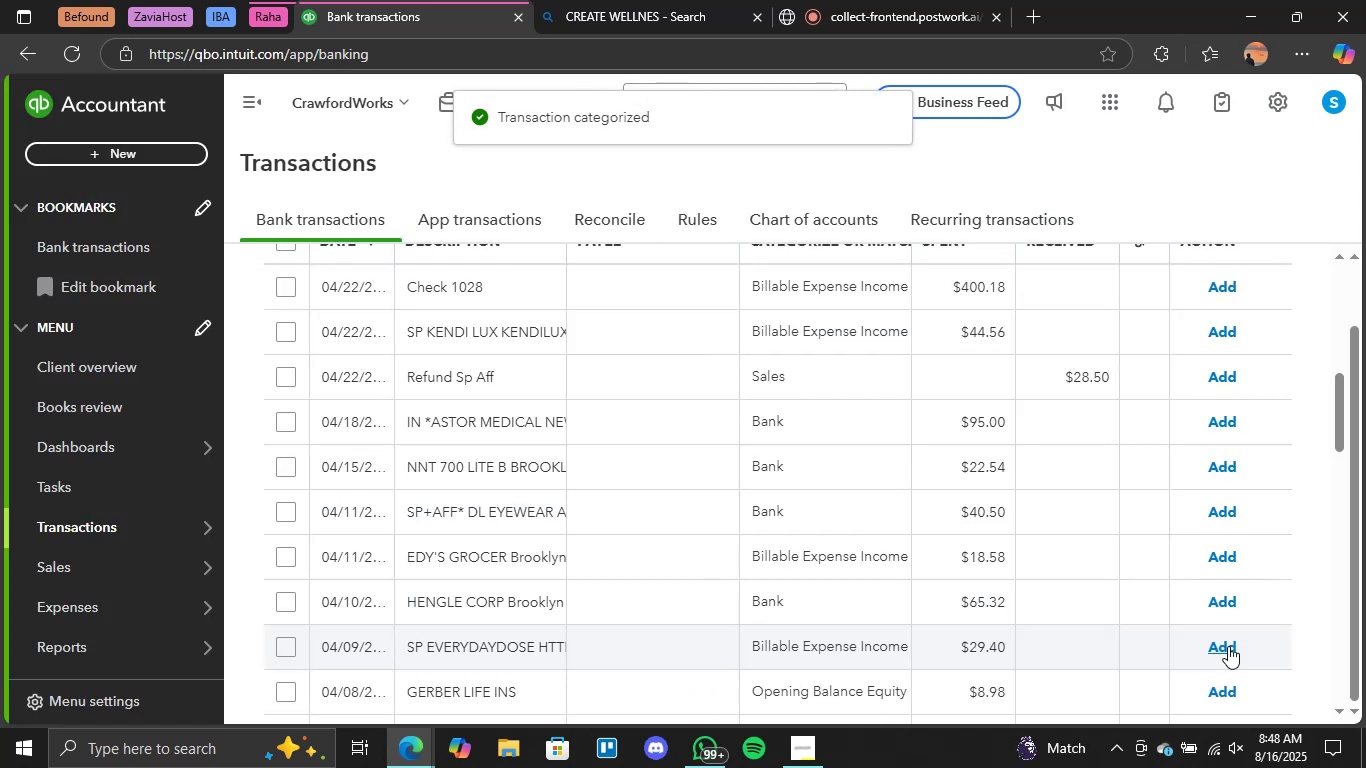 
wait(9.08)
 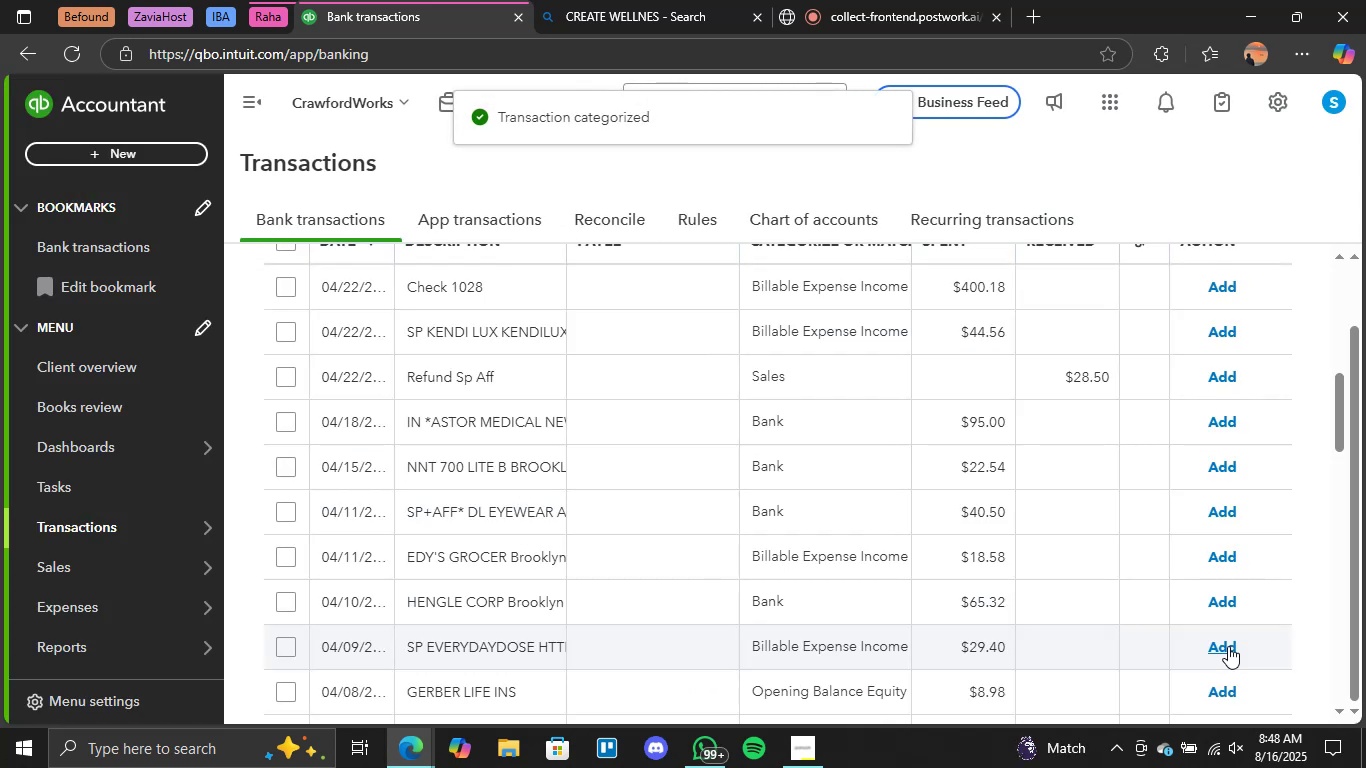 
scroll: coordinate [579, 579], scroll_direction: up, amount: 1.0
 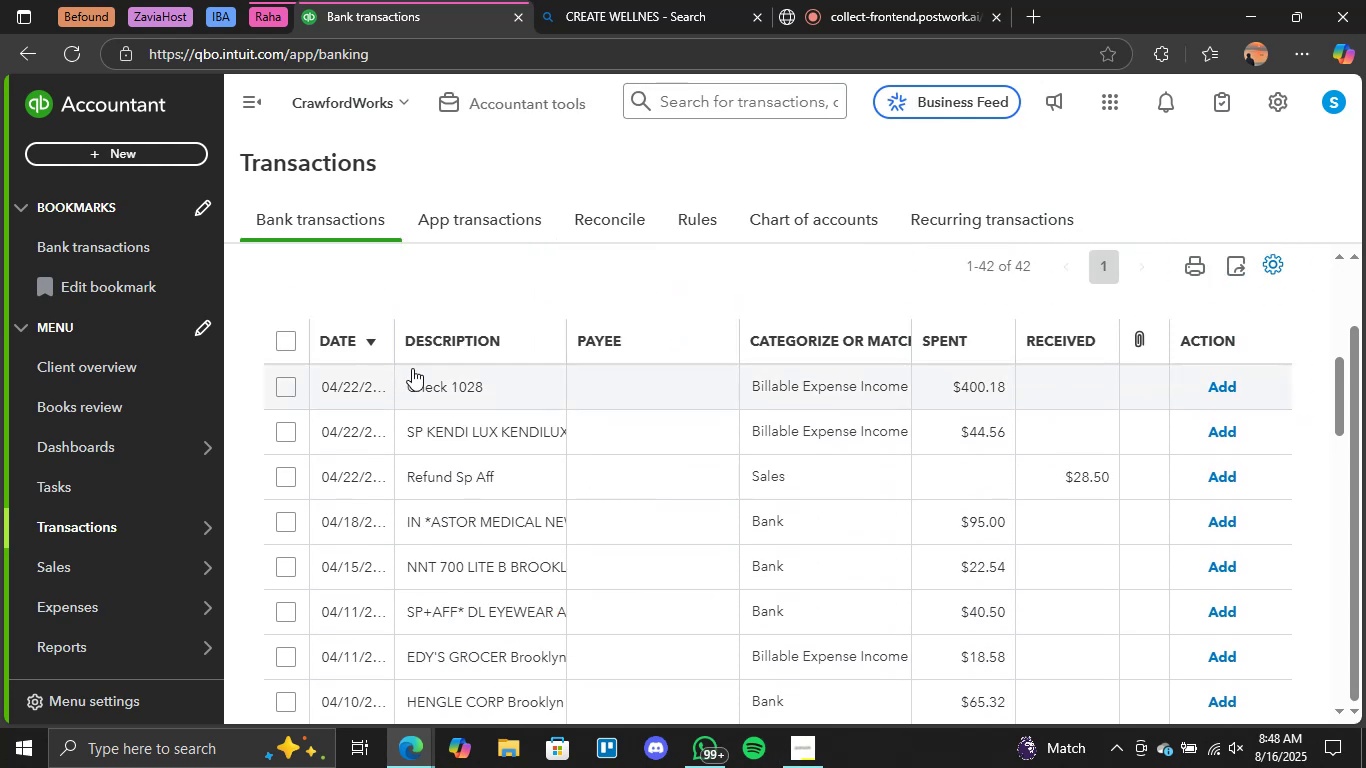 
left_click([450, 383])
 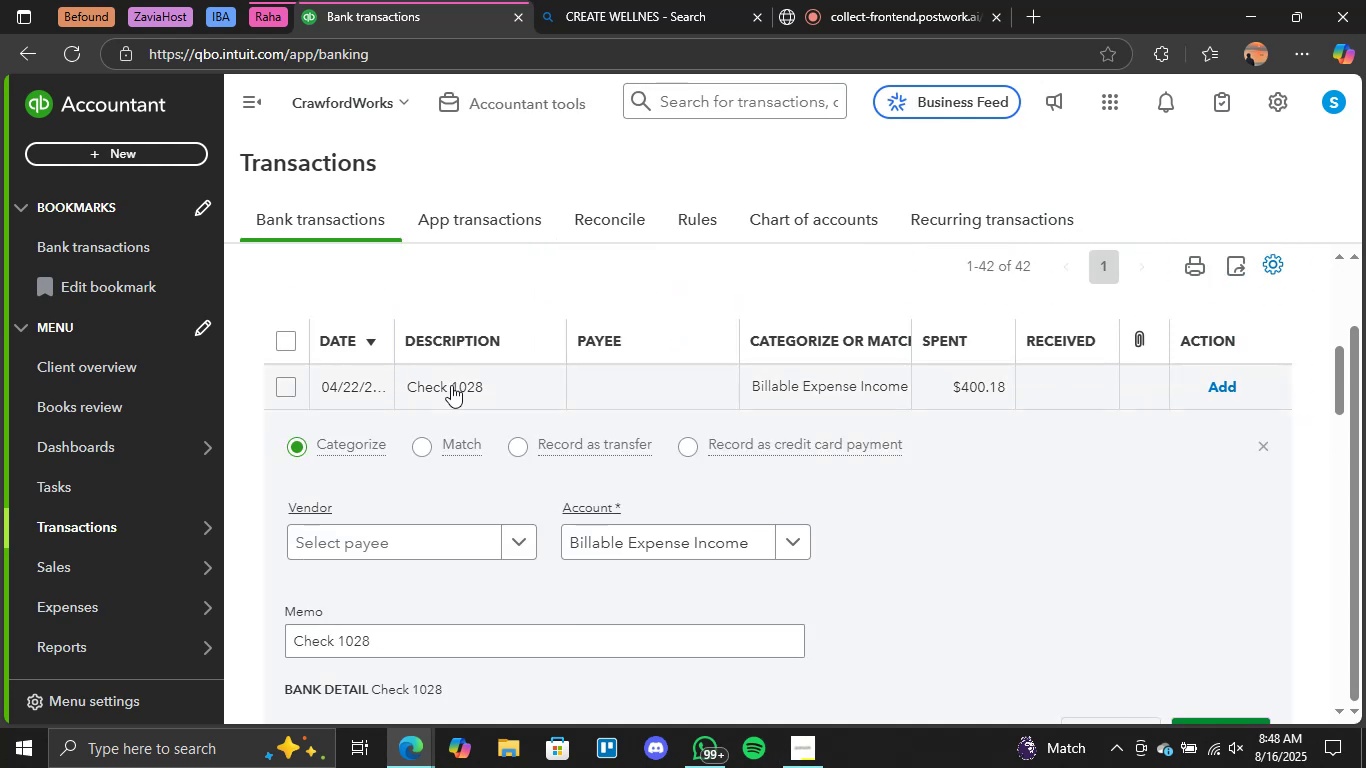 
scroll: coordinate [478, 488], scroll_direction: down, amount: 1.0
 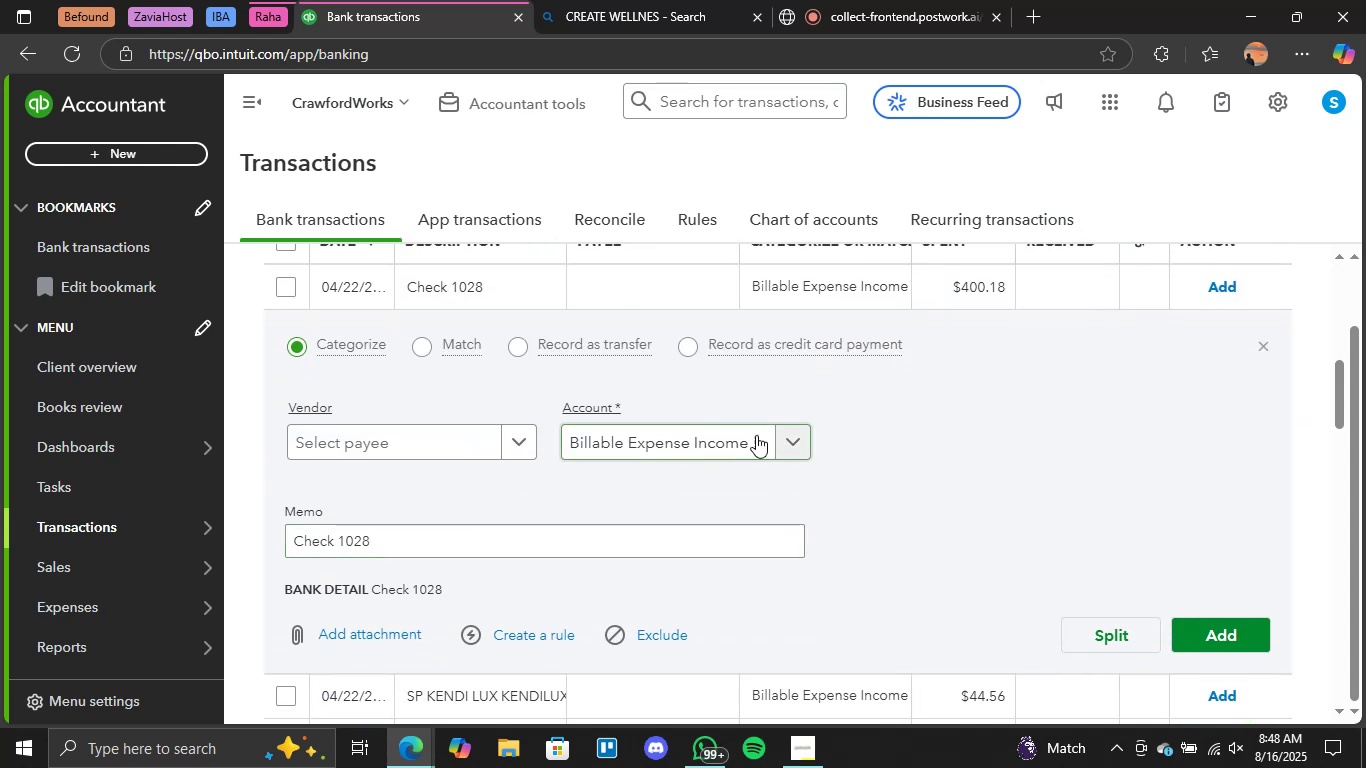 
left_click([794, 446])
 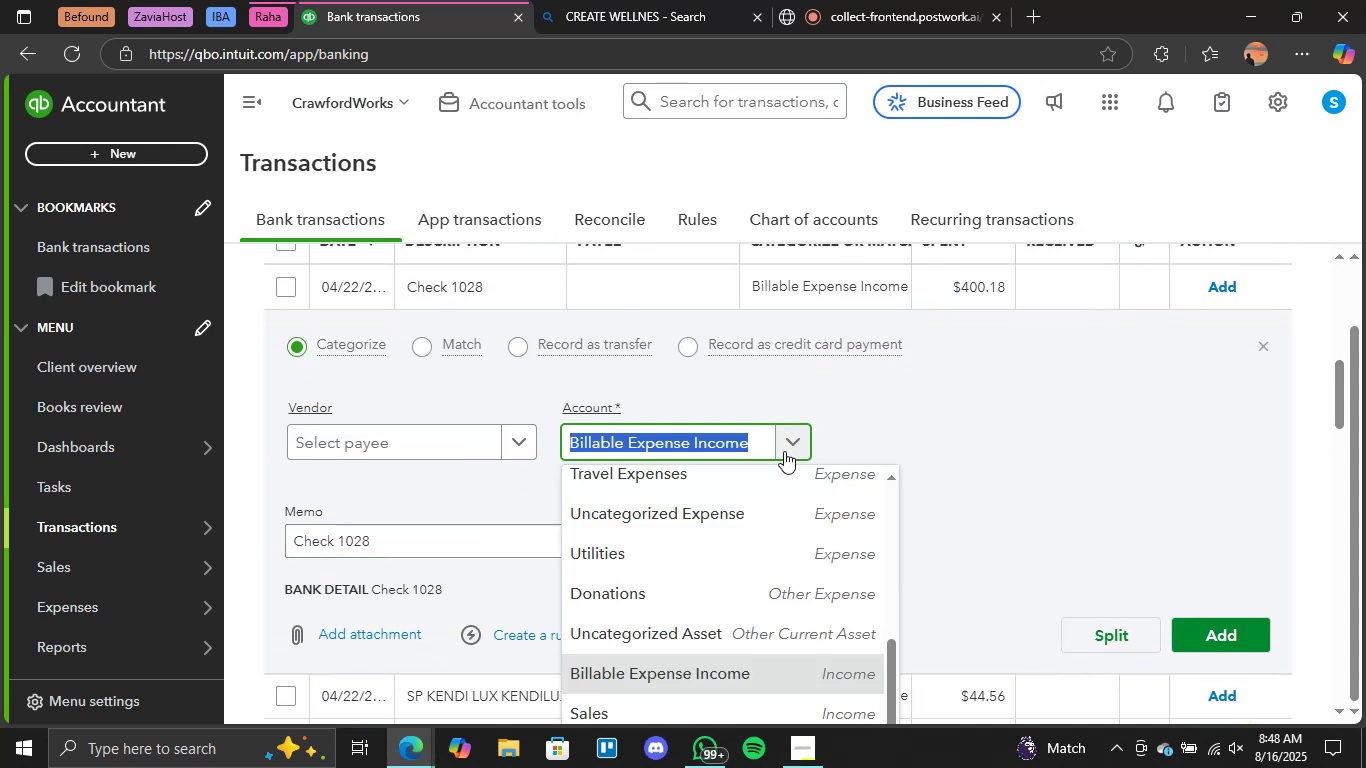 
scroll: coordinate [765, 470], scroll_direction: up, amount: 3.0
 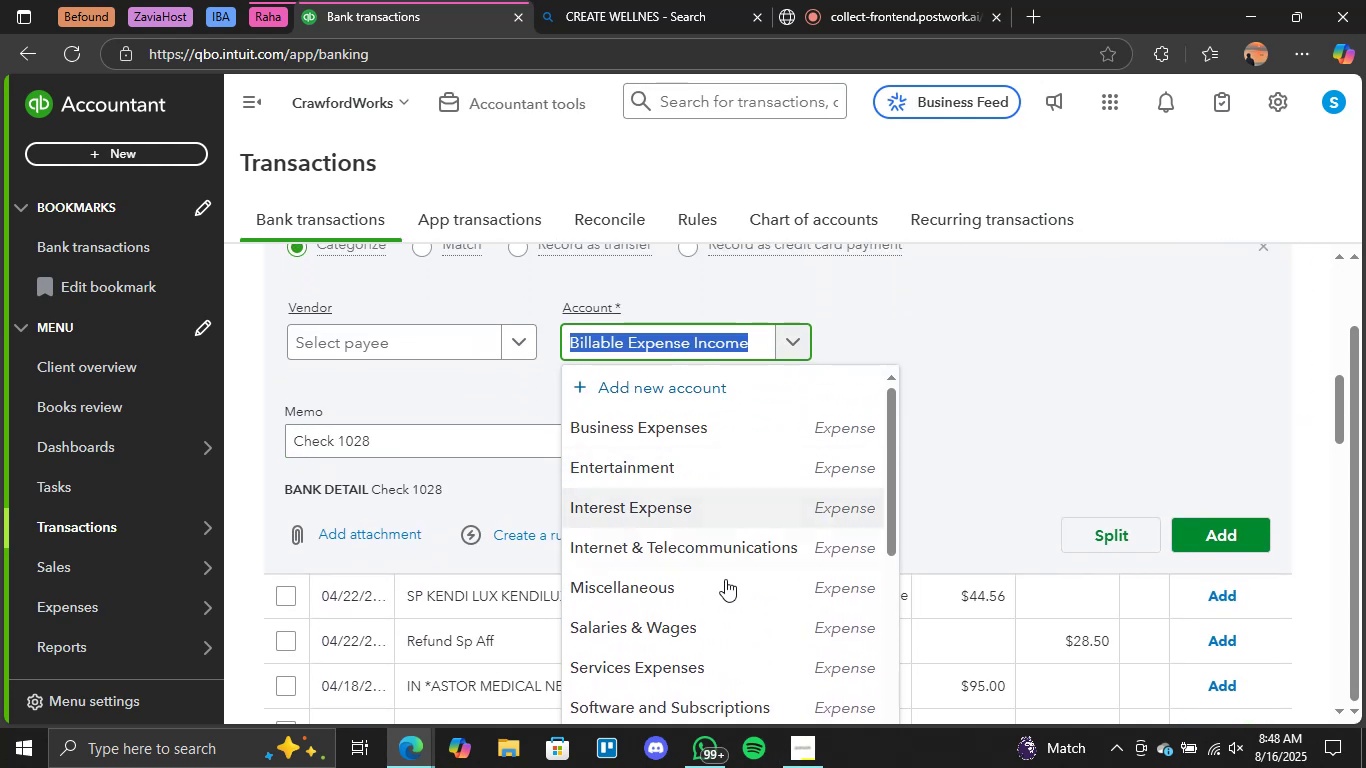 
left_click([719, 590])
 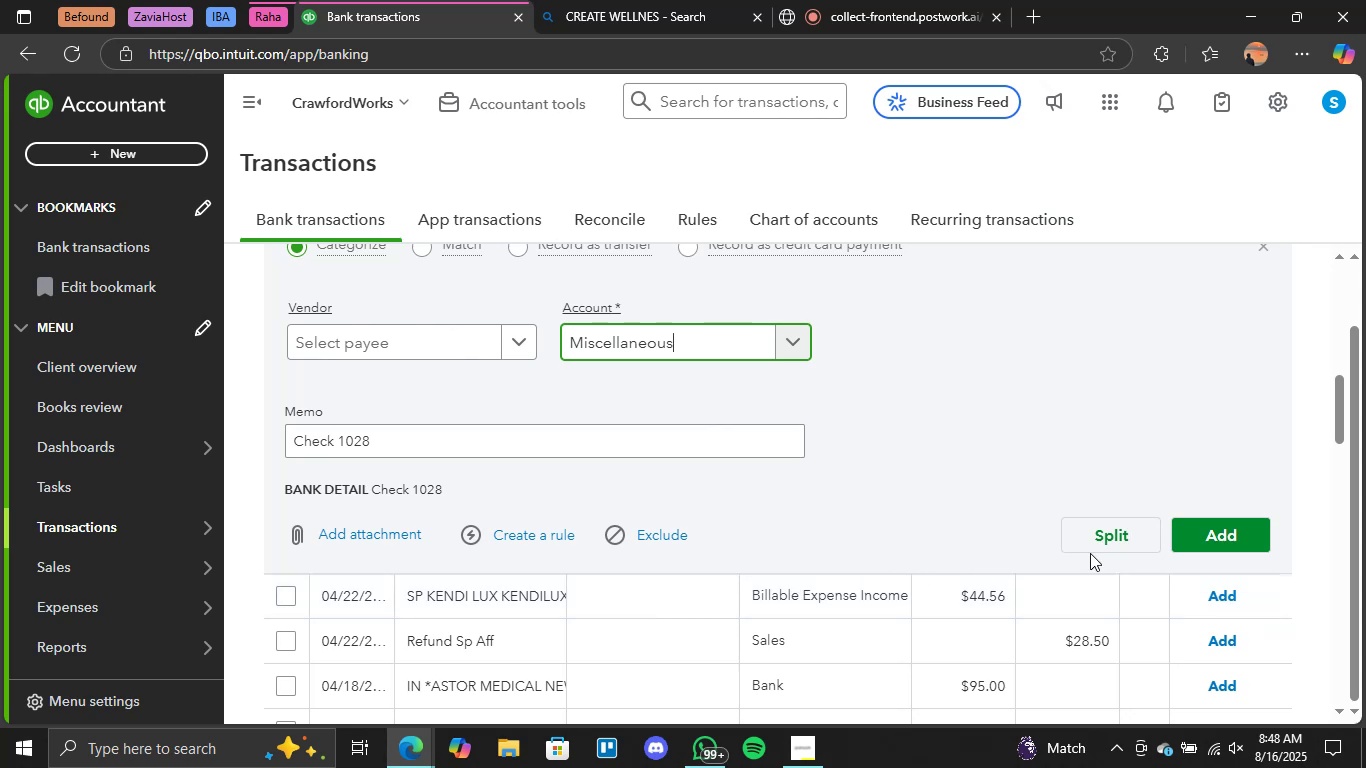 
left_click([1196, 538])
 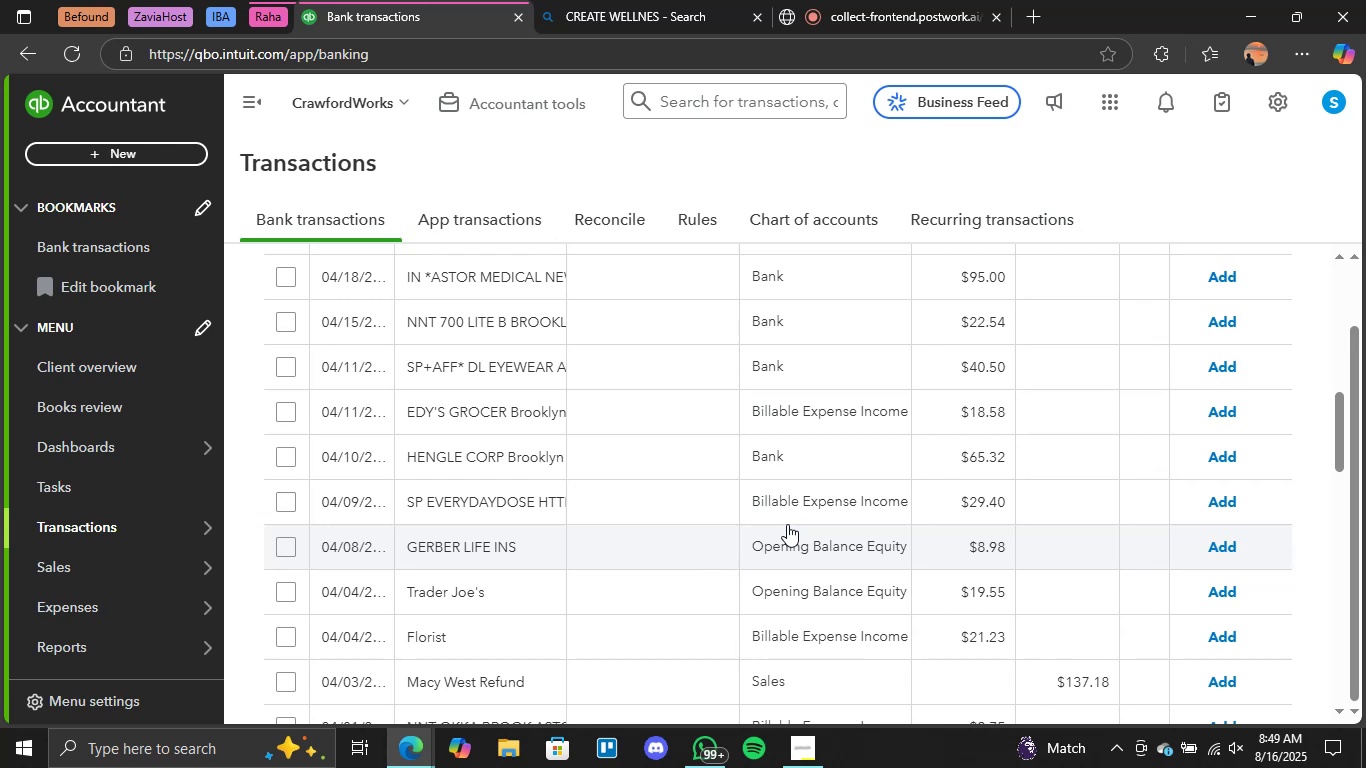 
wait(39.36)
 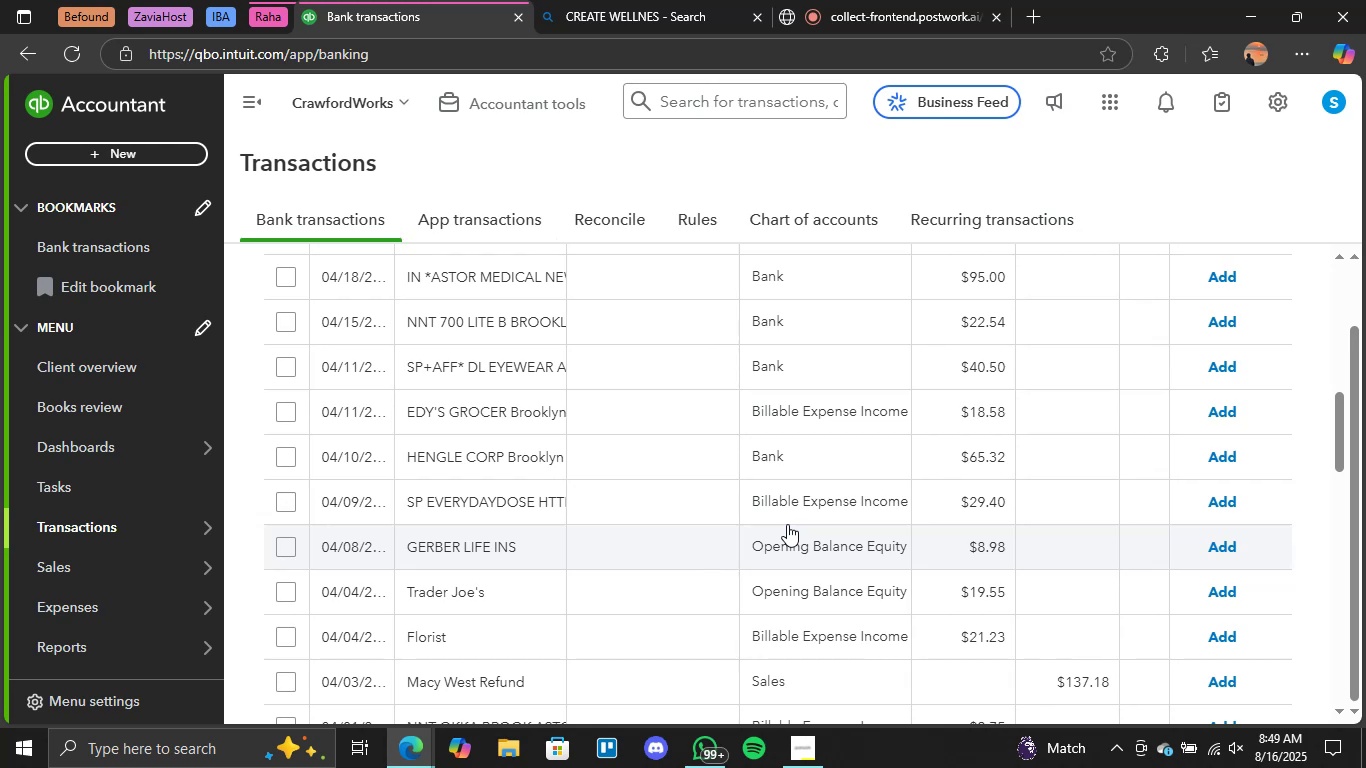 
scroll: coordinate [479, 661], scroll_direction: down, amount: 1.0
 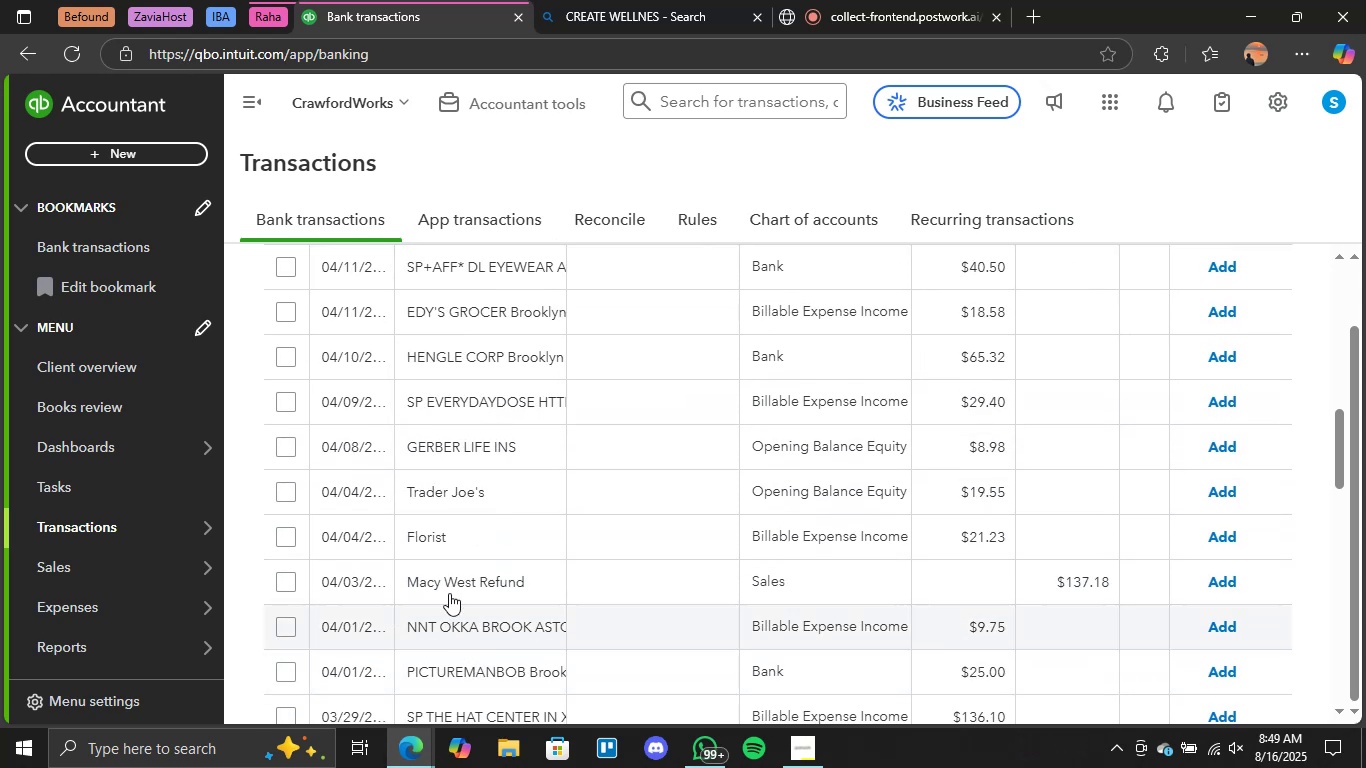 
scroll: coordinate [447, 575], scroll_direction: up, amount: 3.0
 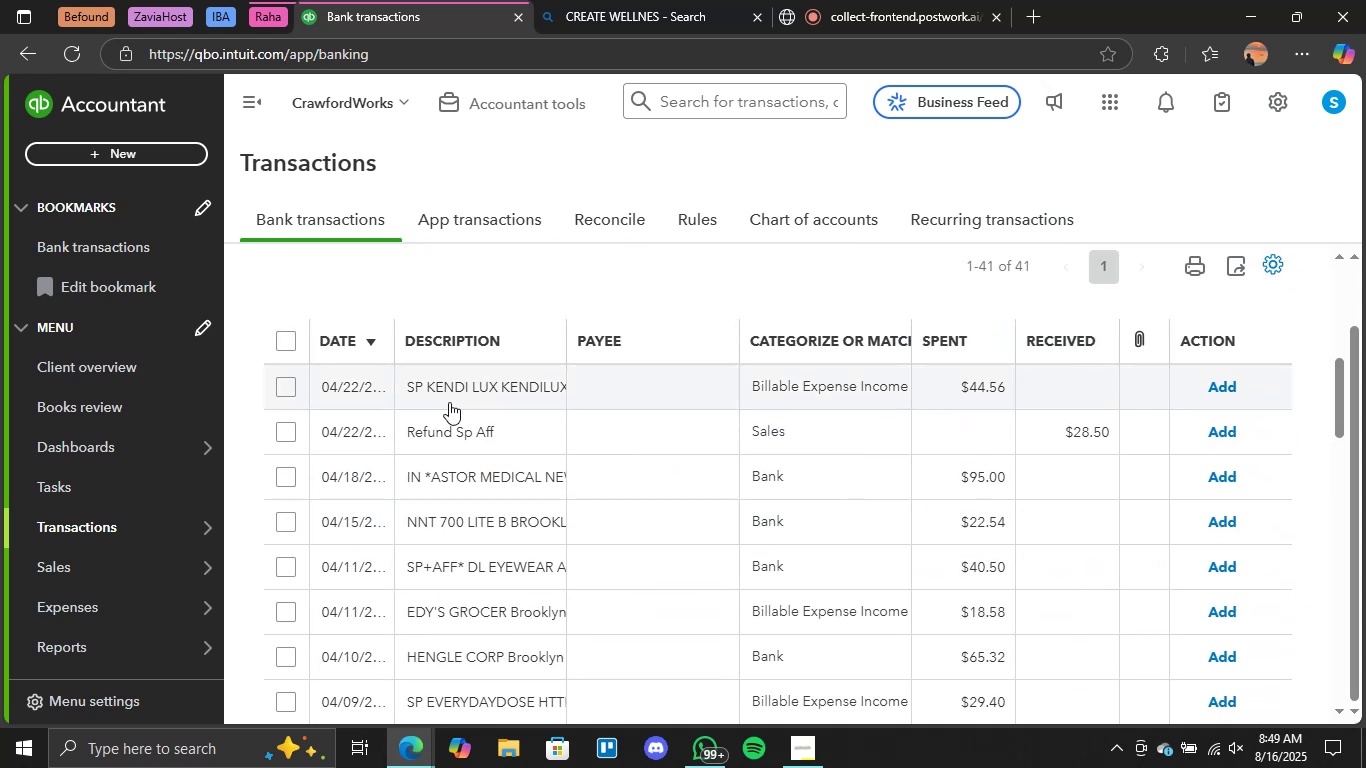 
left_click([513, 387])
 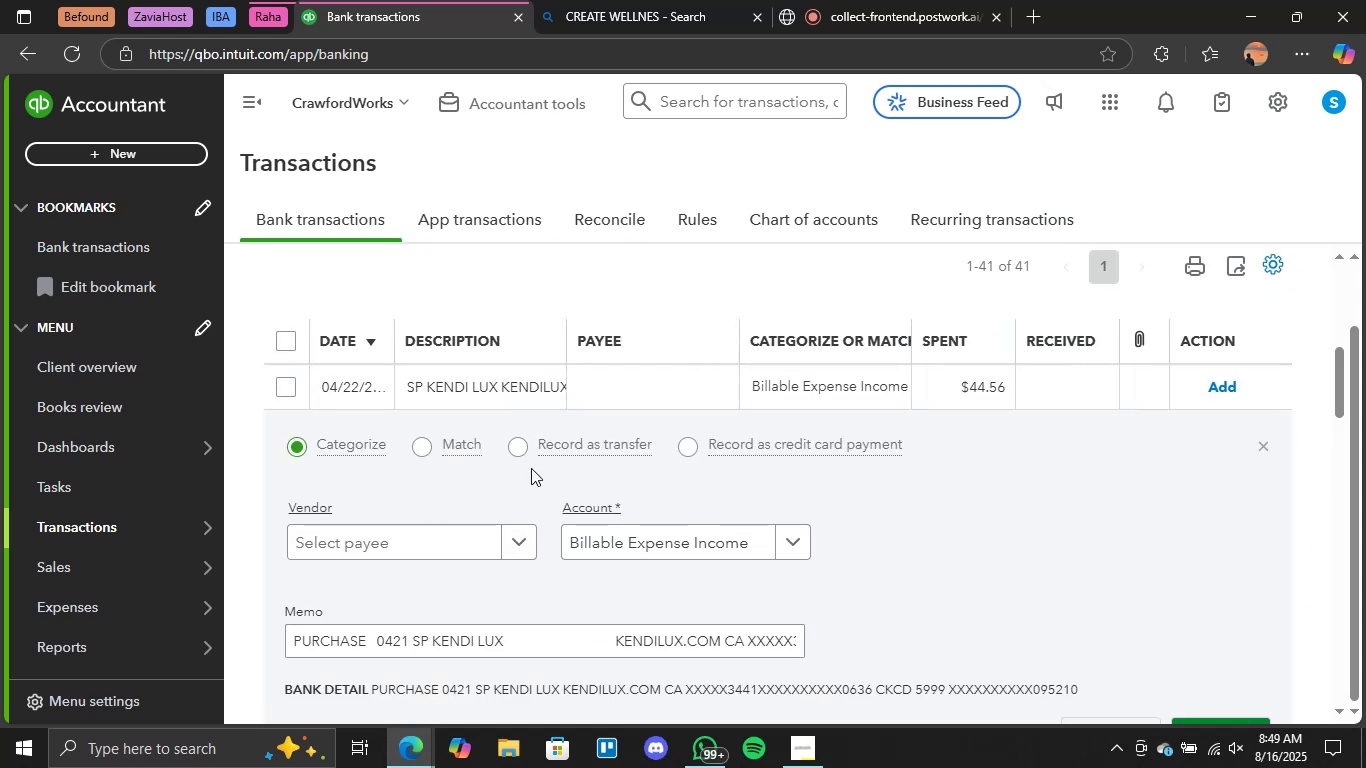 
scroll: coordinate [533, 502], scroll_direction: down, amount: 1.0
 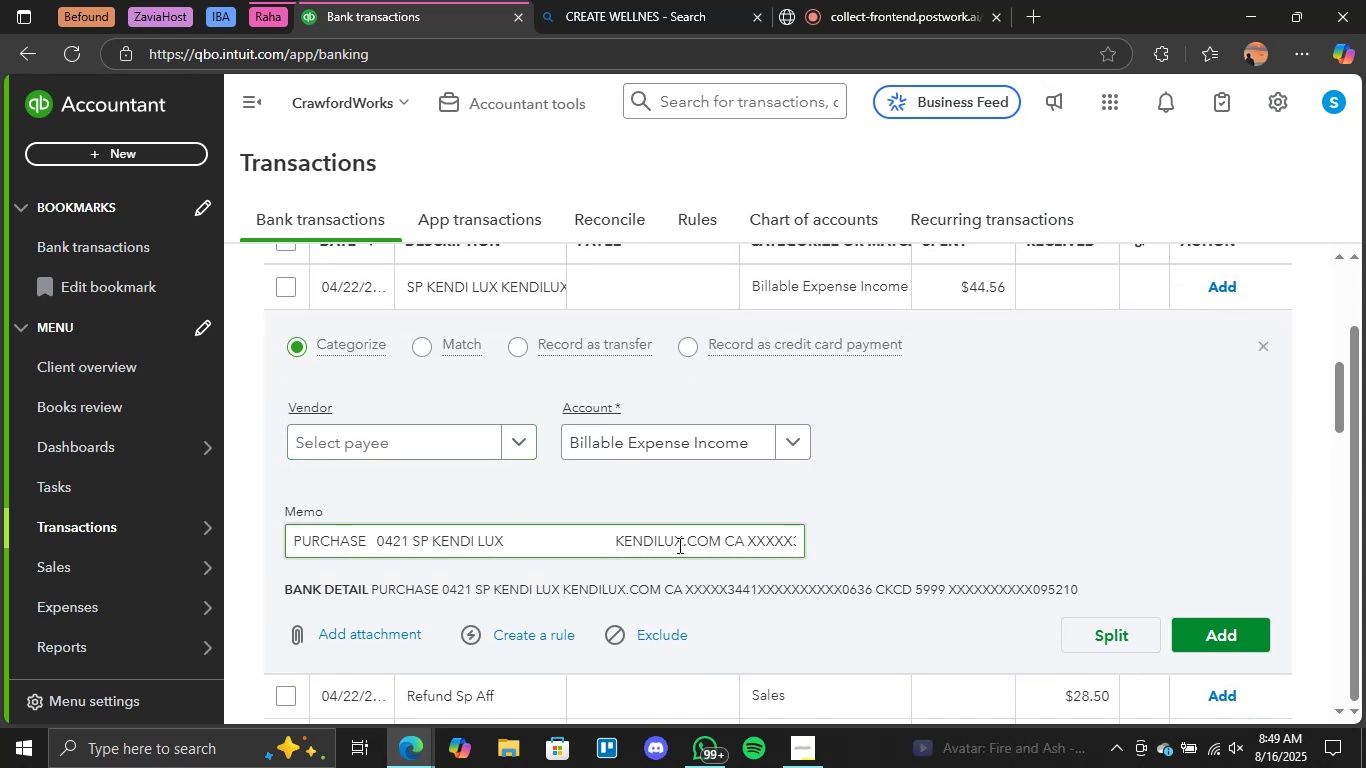 
left_click_drag(start_coordinate=[682, 543], to_coordinate=[616, 542])
 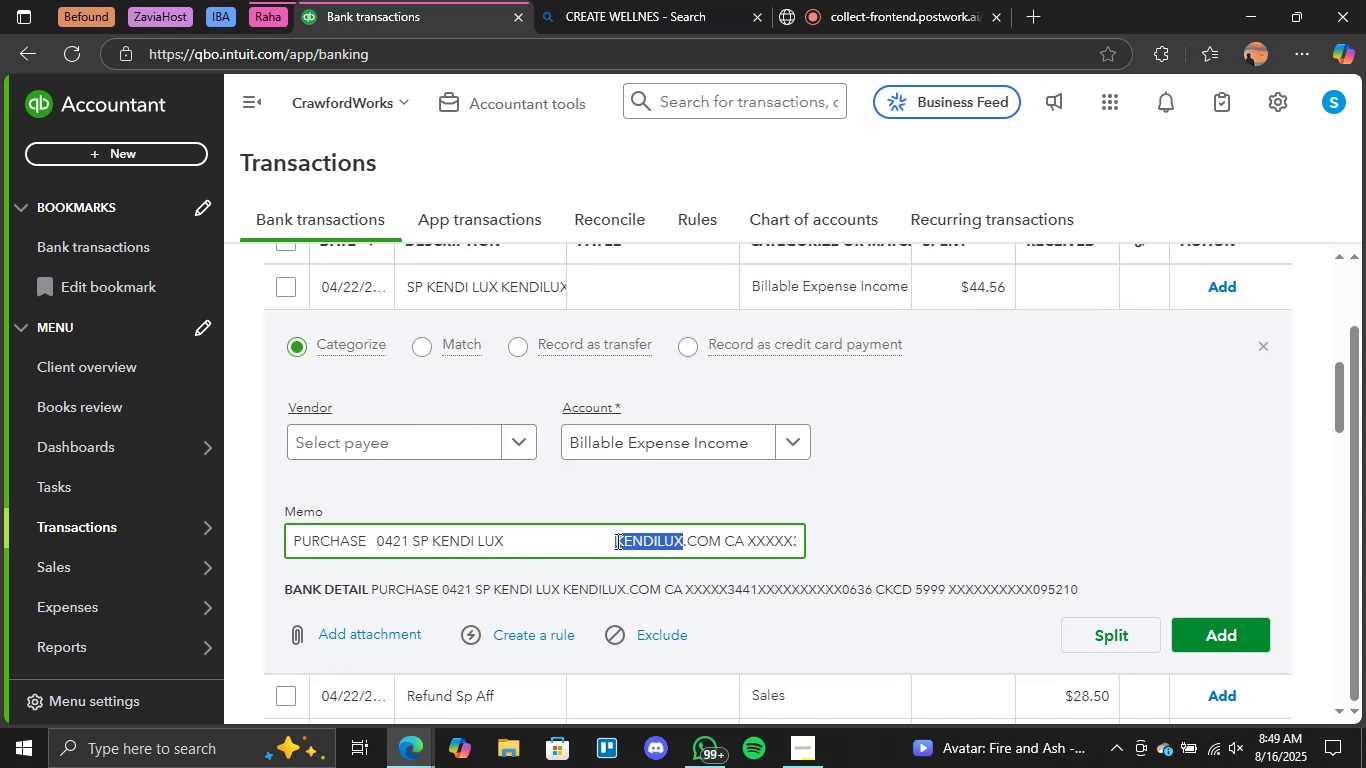 
key(Control+C)
 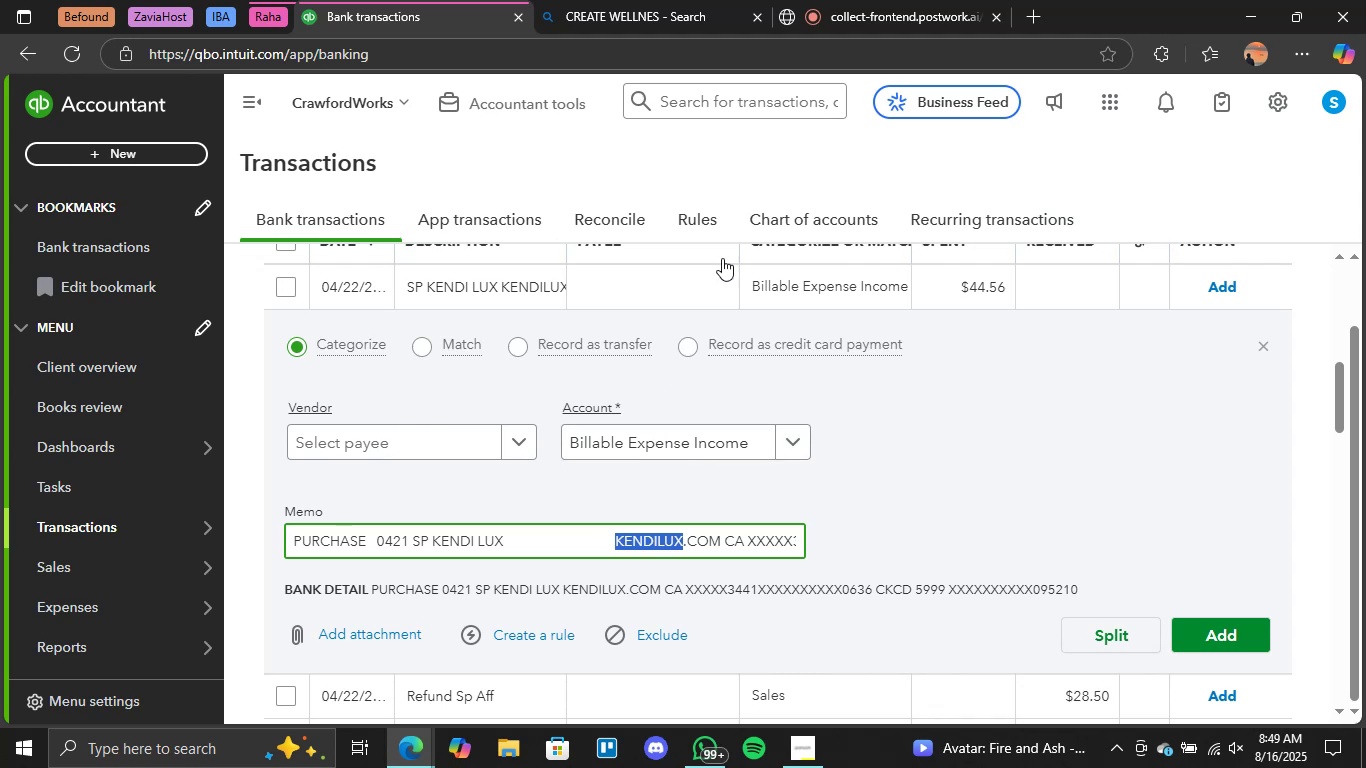 
left_click([659, 0])
 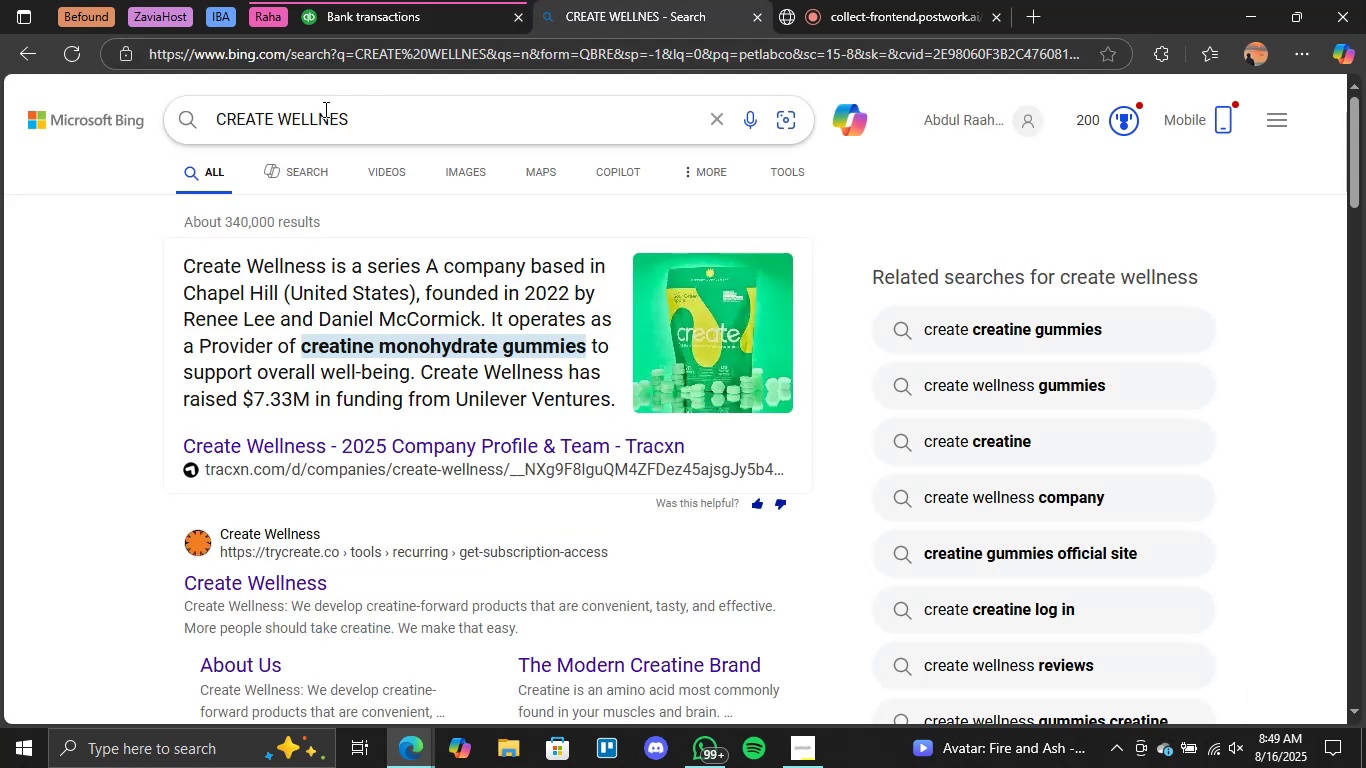 
double_click([297, 123])
 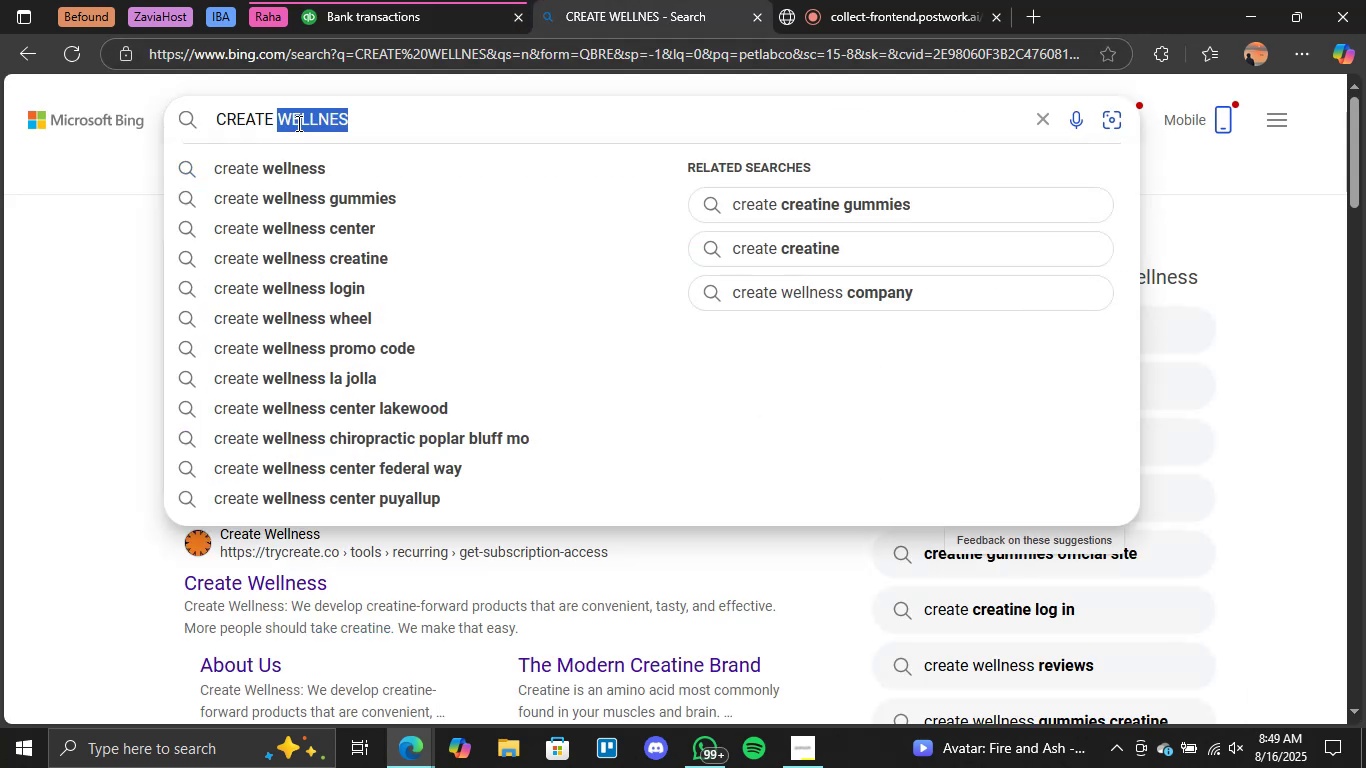 
triple_click([297, 123])
 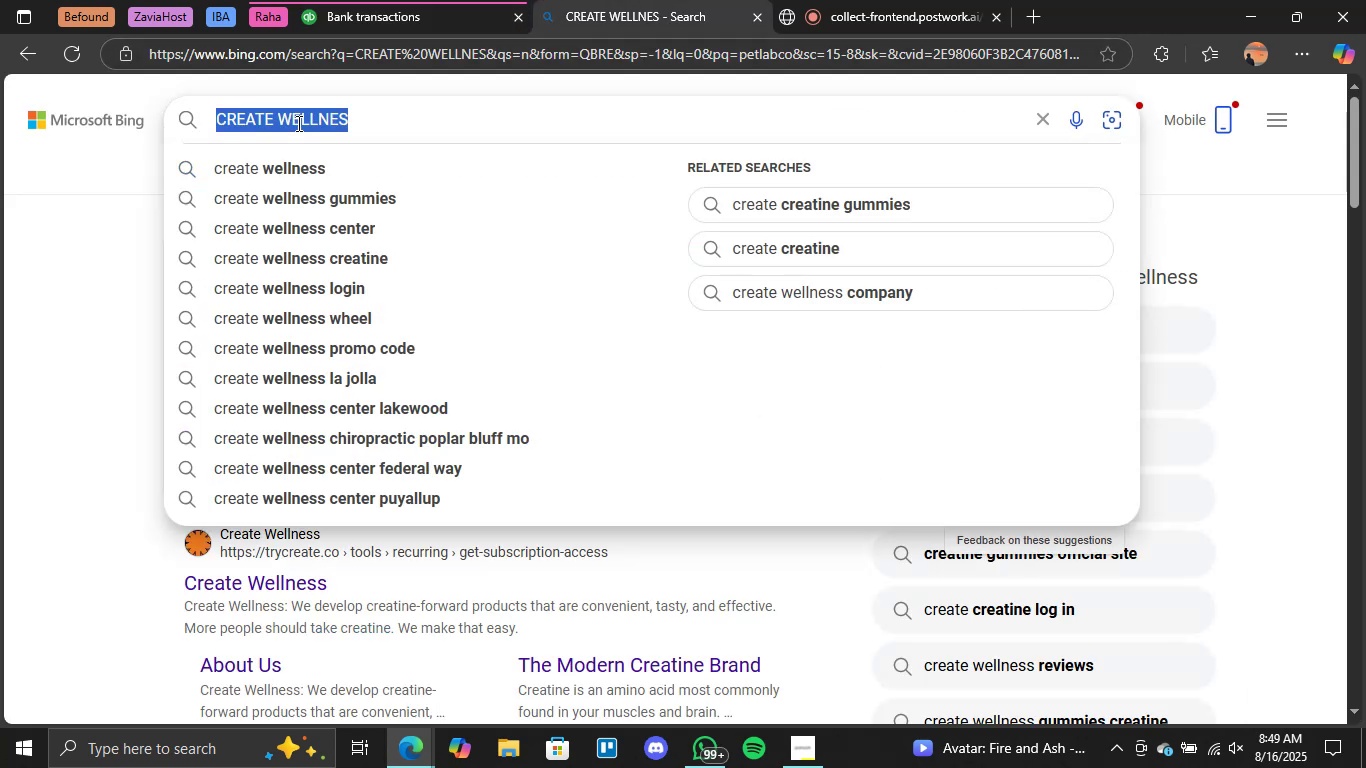 
key(Control+V)
 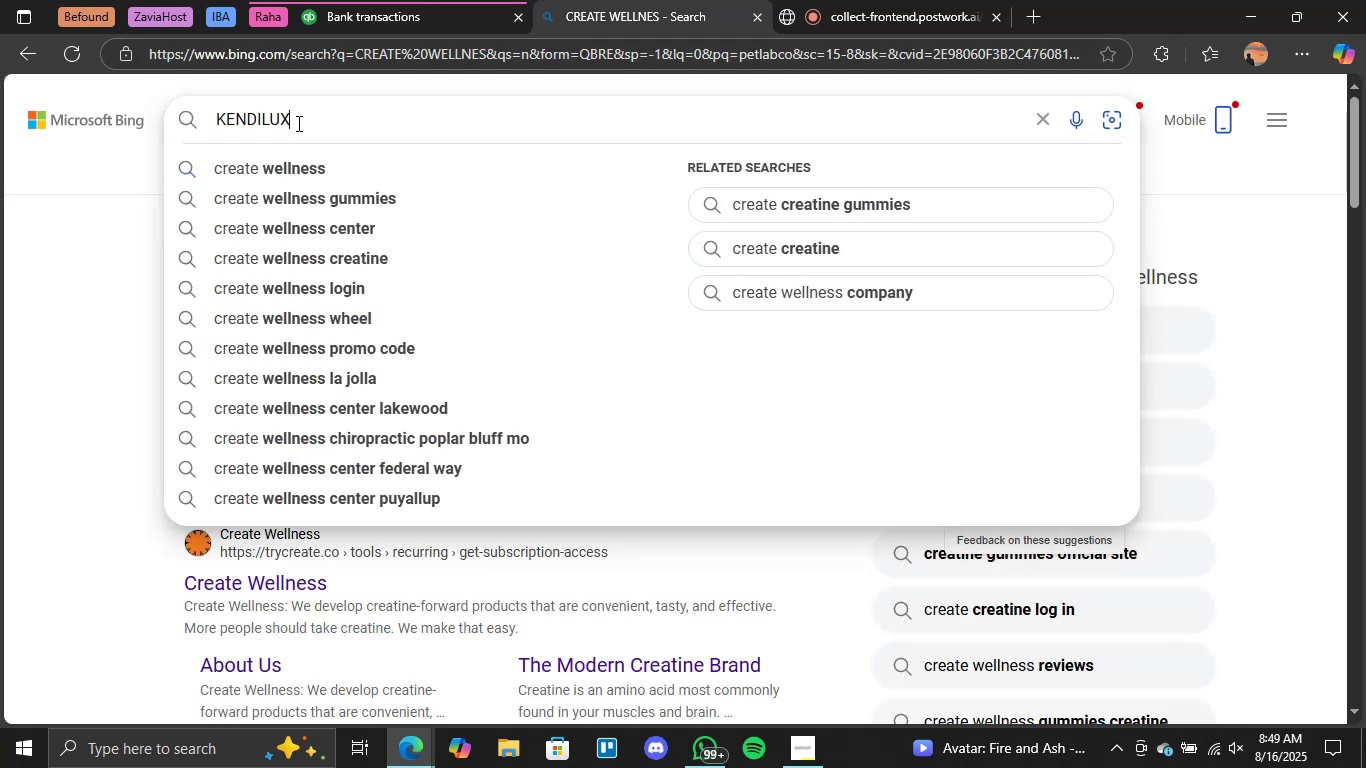 
key(Enter)
 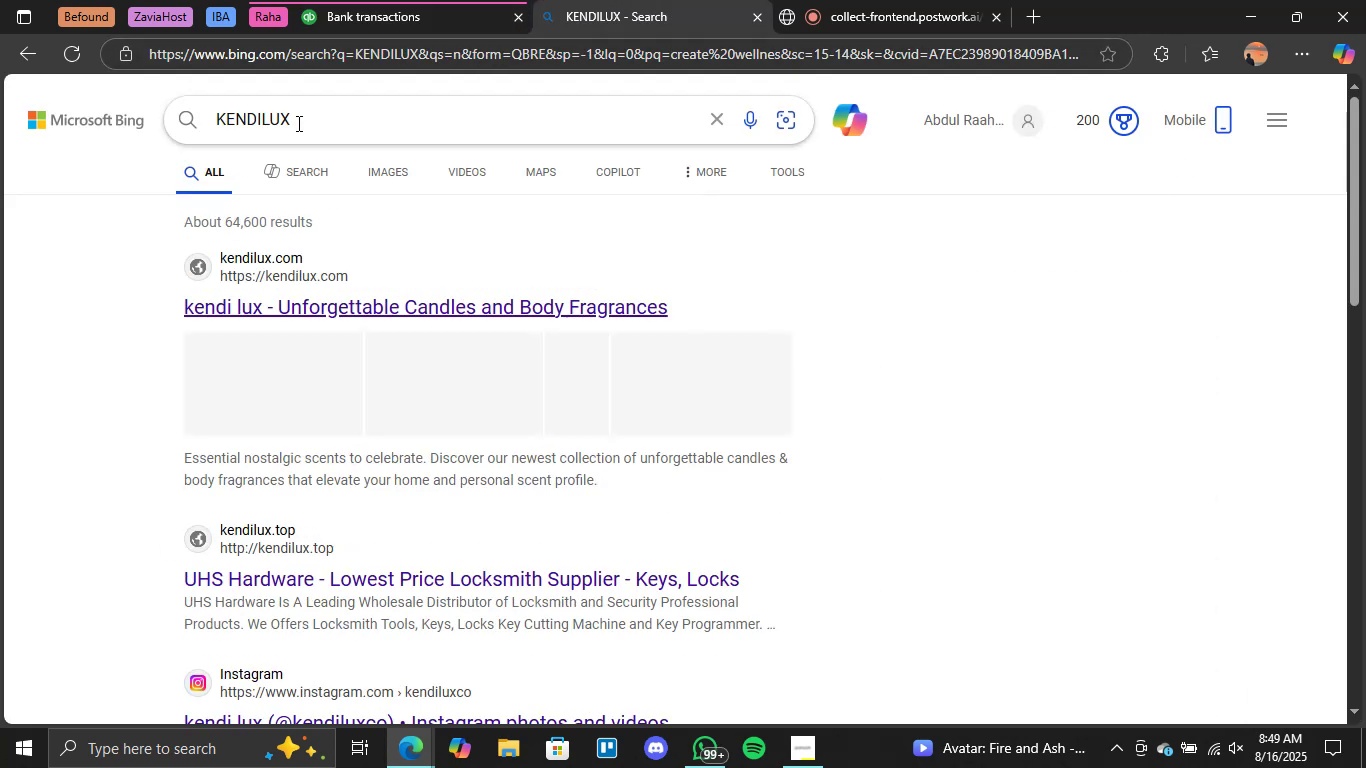 
wait(8.19)
 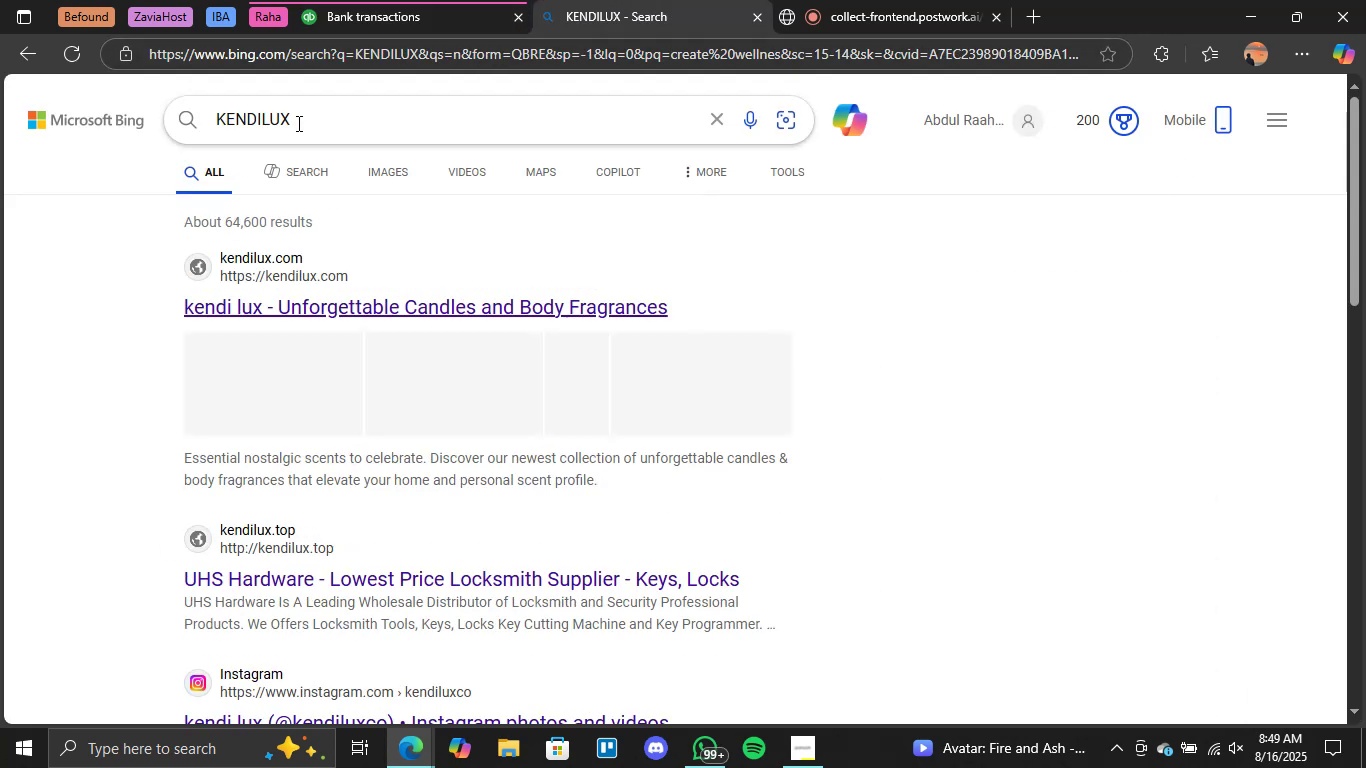 
left_click([362, 0])
 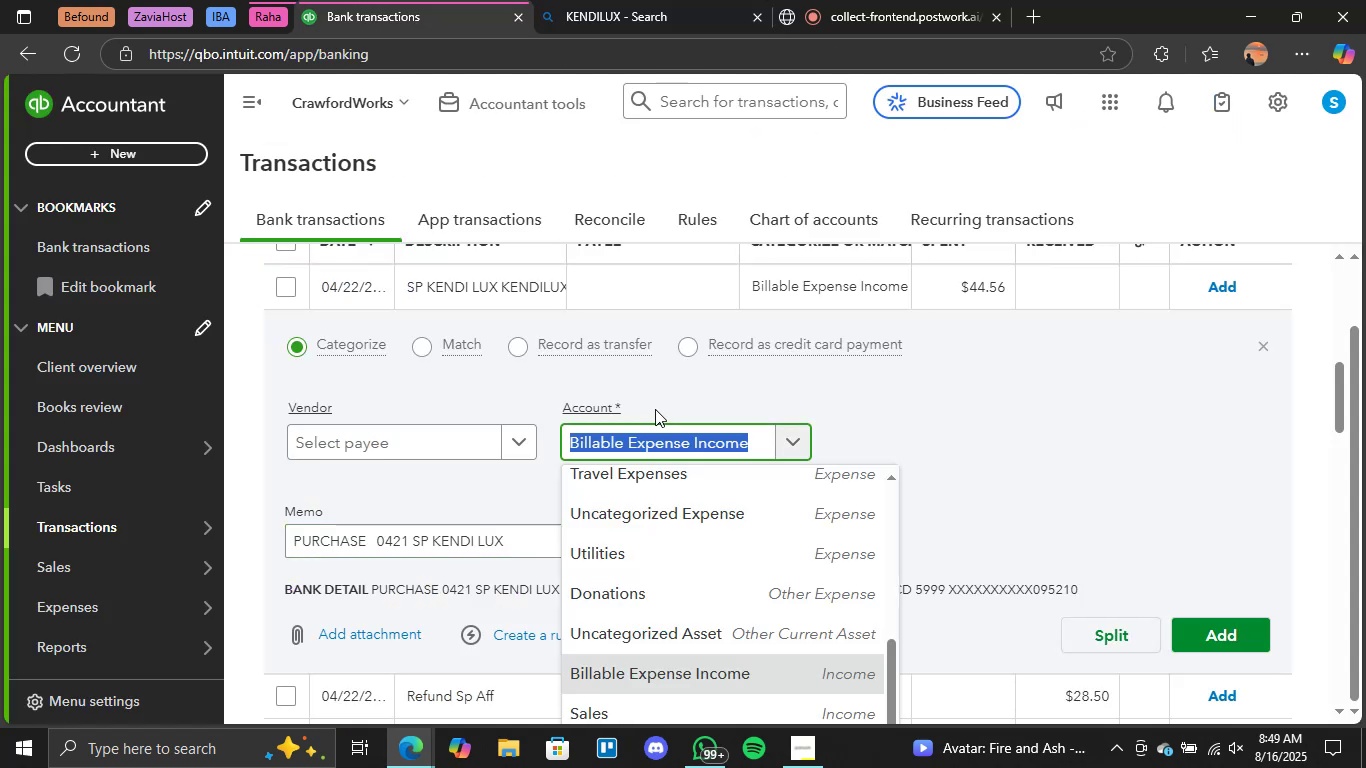 
scroll: coordinate [699, 535], scroll_direction: up, amount: 5.0
 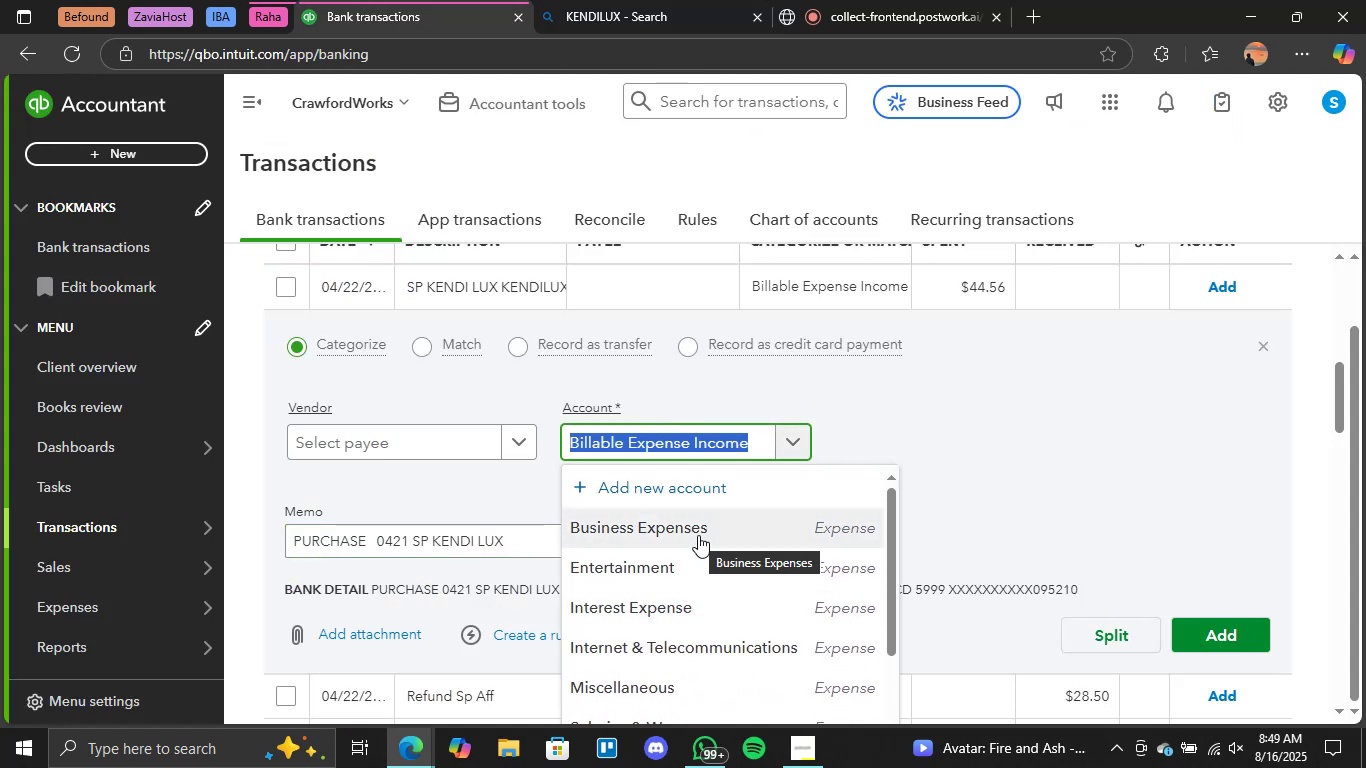 
left_click([696, 553])
 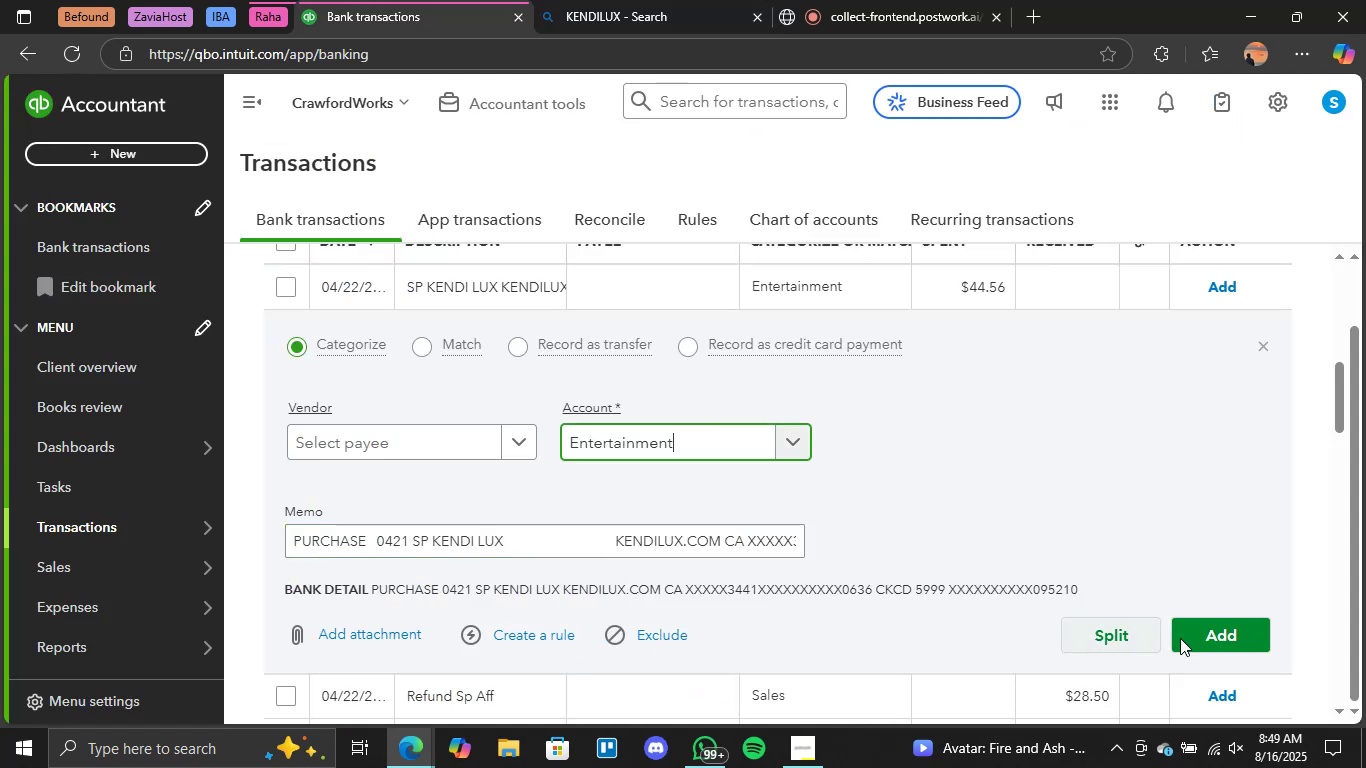 
left_click([1238, 649])
 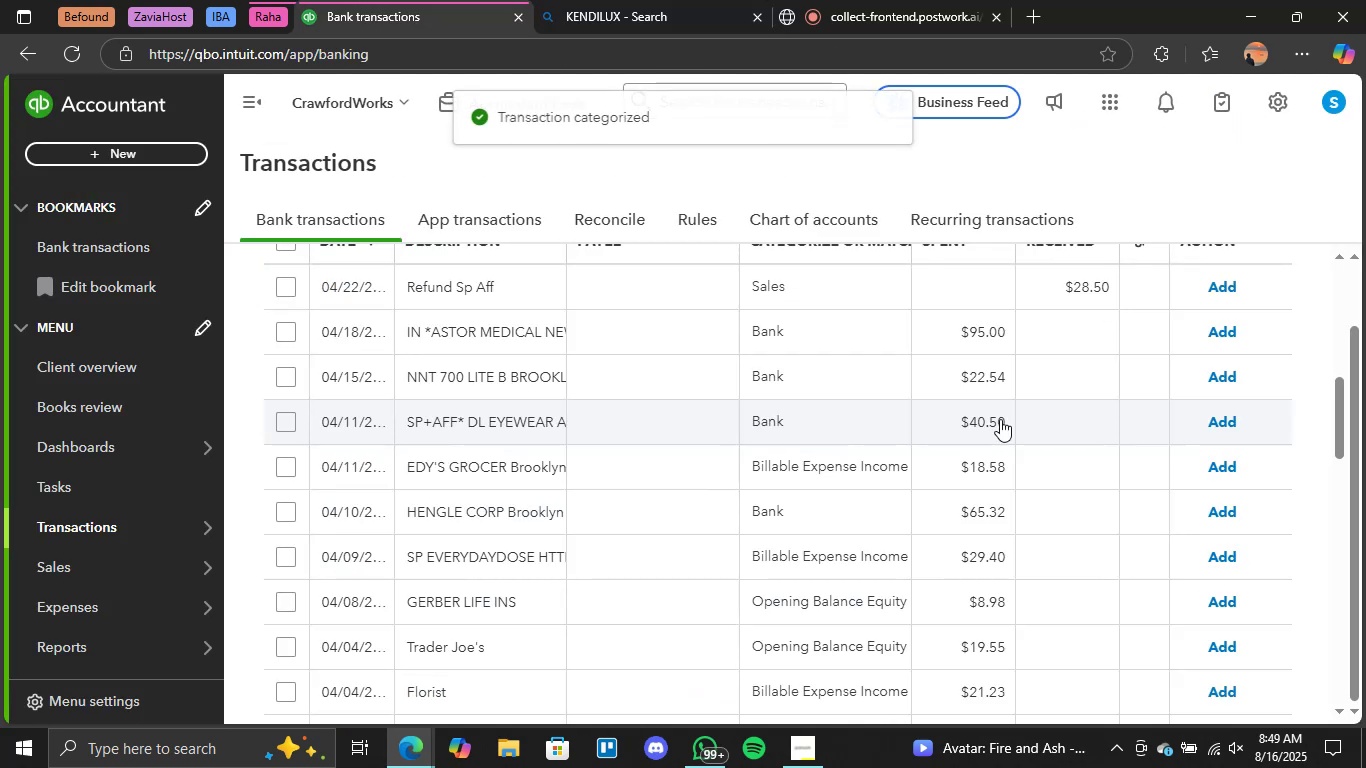 
scroll: coordinate [423, 464], scroll_direction: down, amount: 17.0
 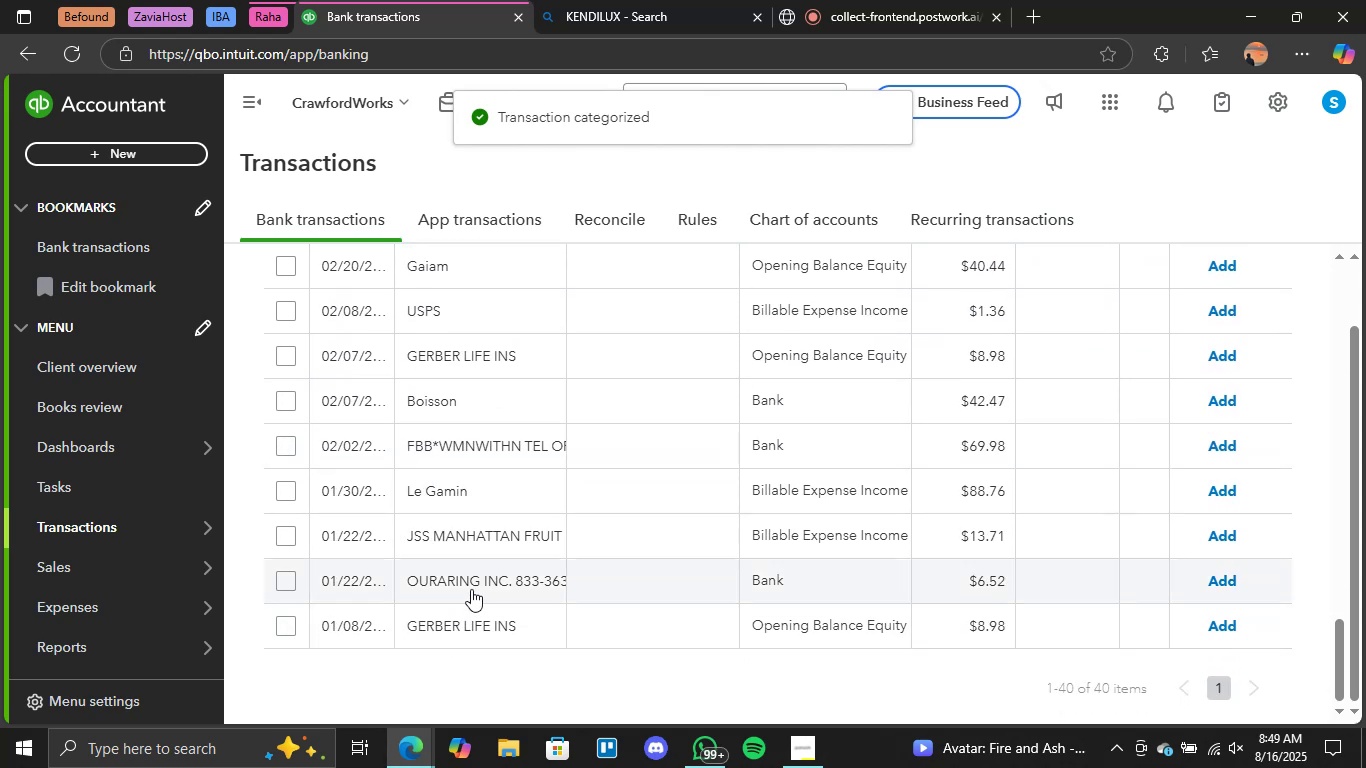 
left_click([462, 583])
 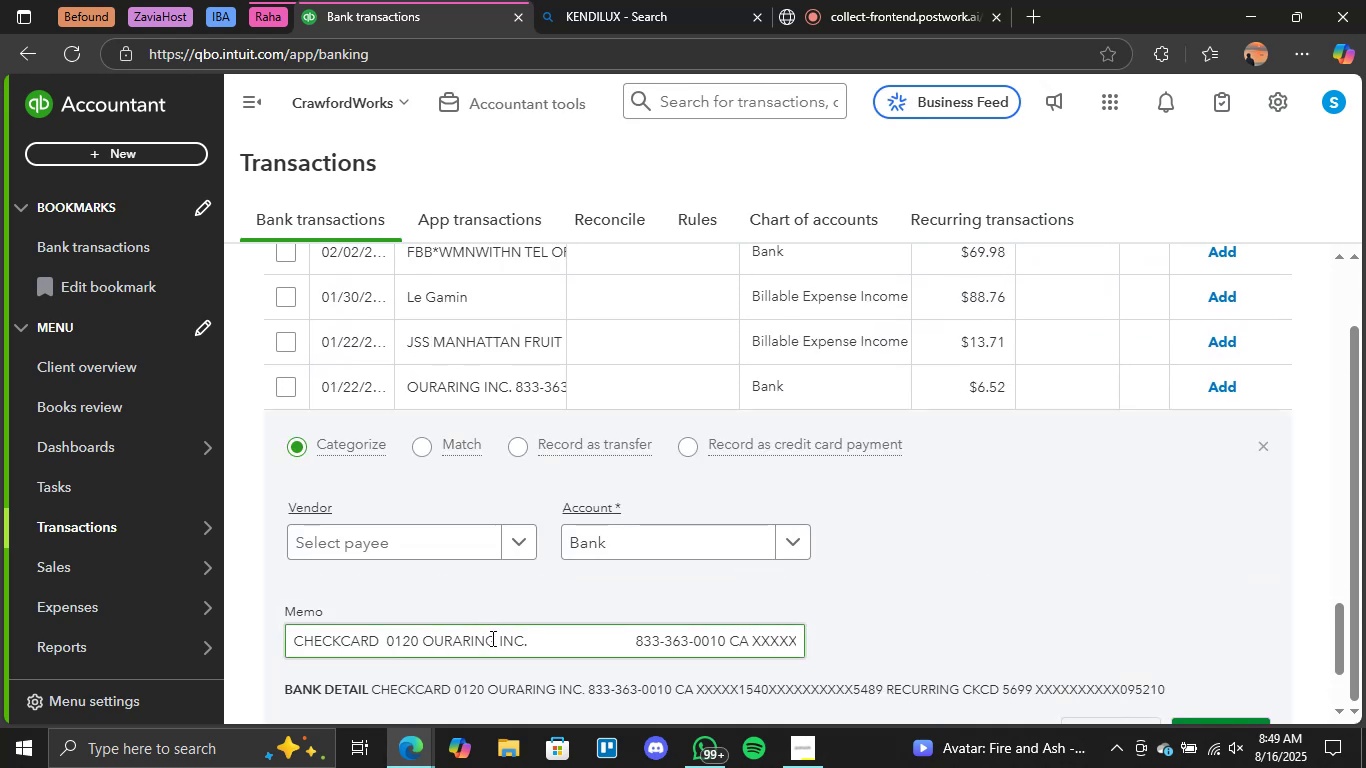 
left_click_drag(start_coordinate=[492, 640], to_coordinate=[424, 641])
 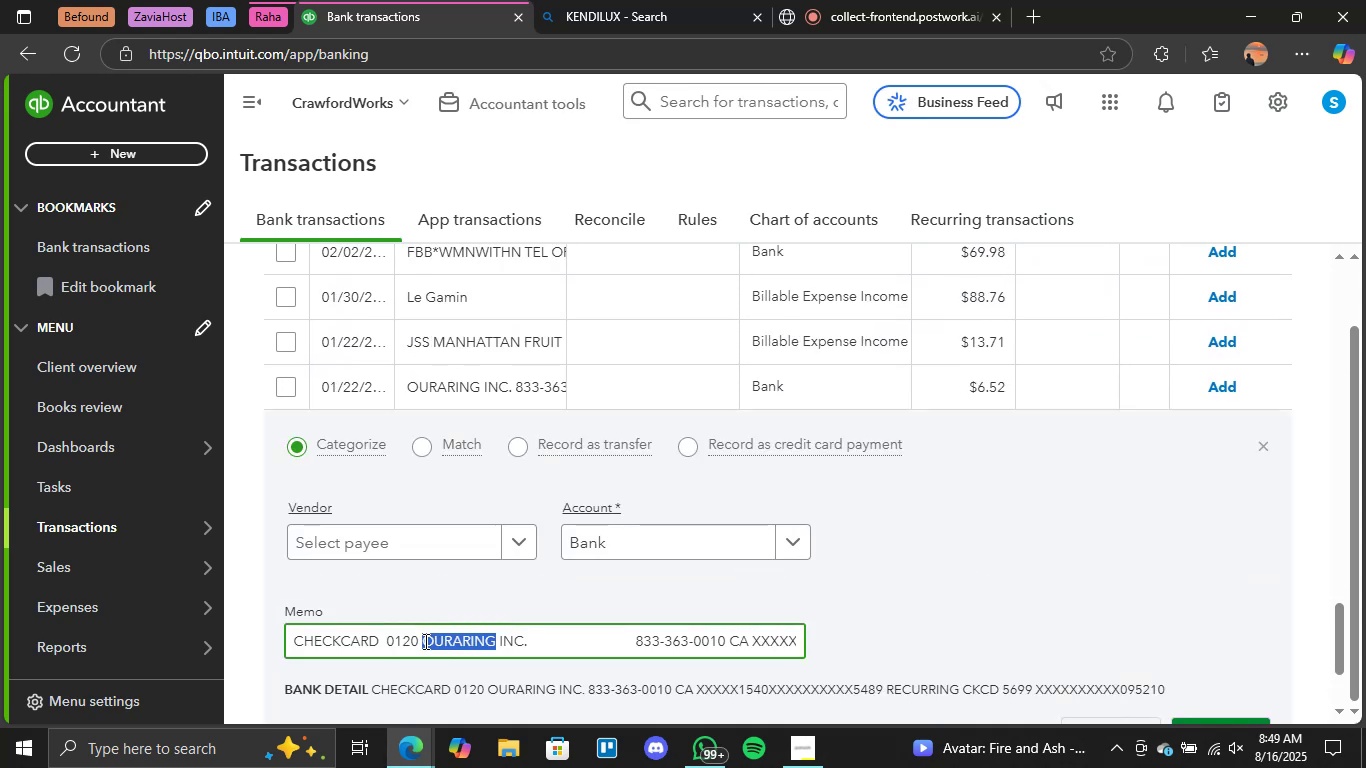 
key(Control+C)
 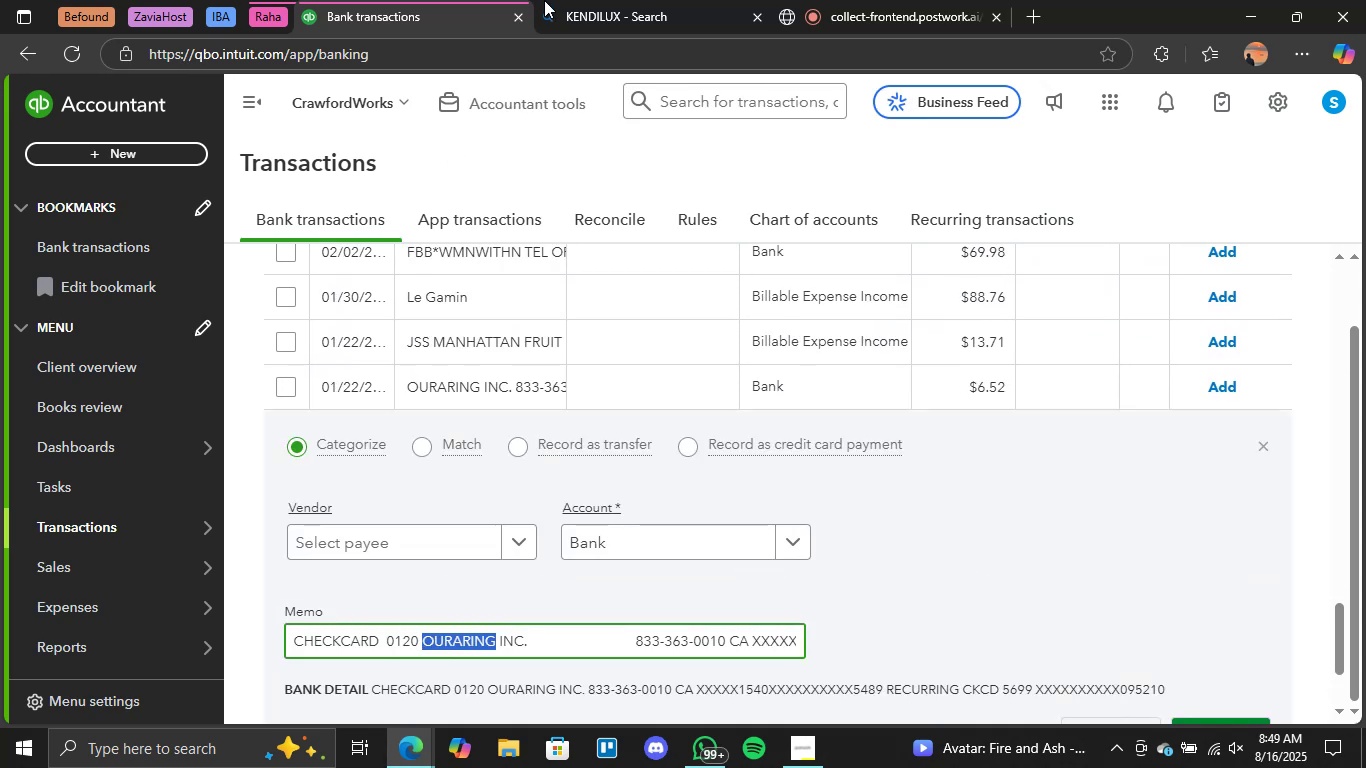 
left_click([574, 0])
 